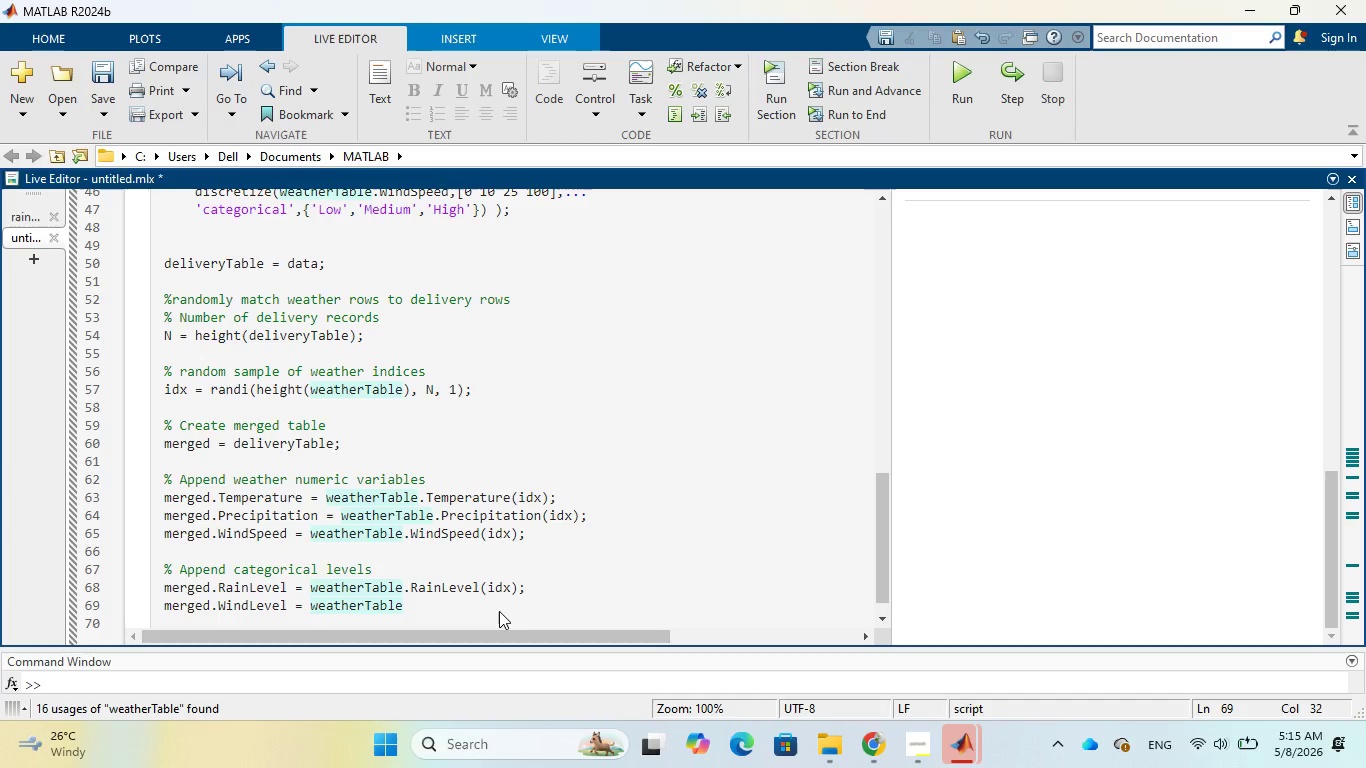 
key(Period)
 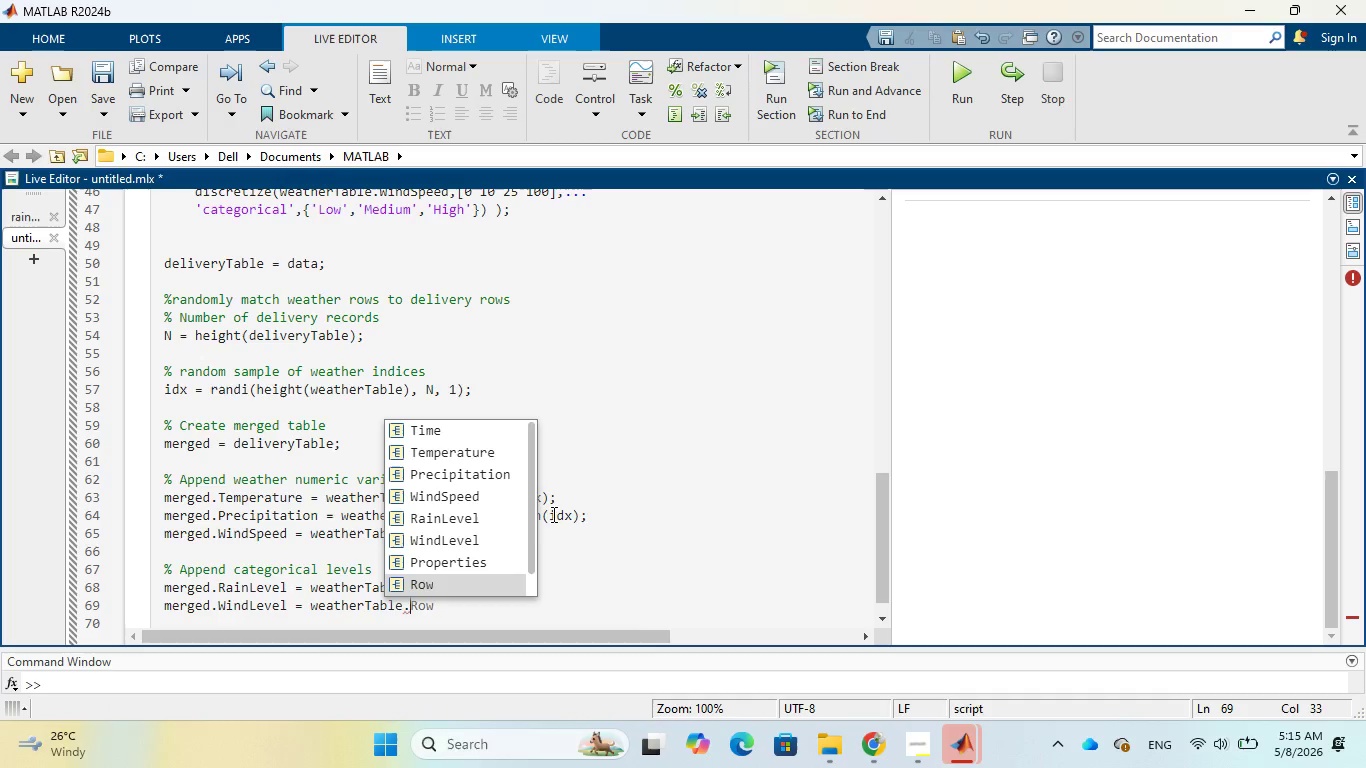 
left_click([502, 537])
 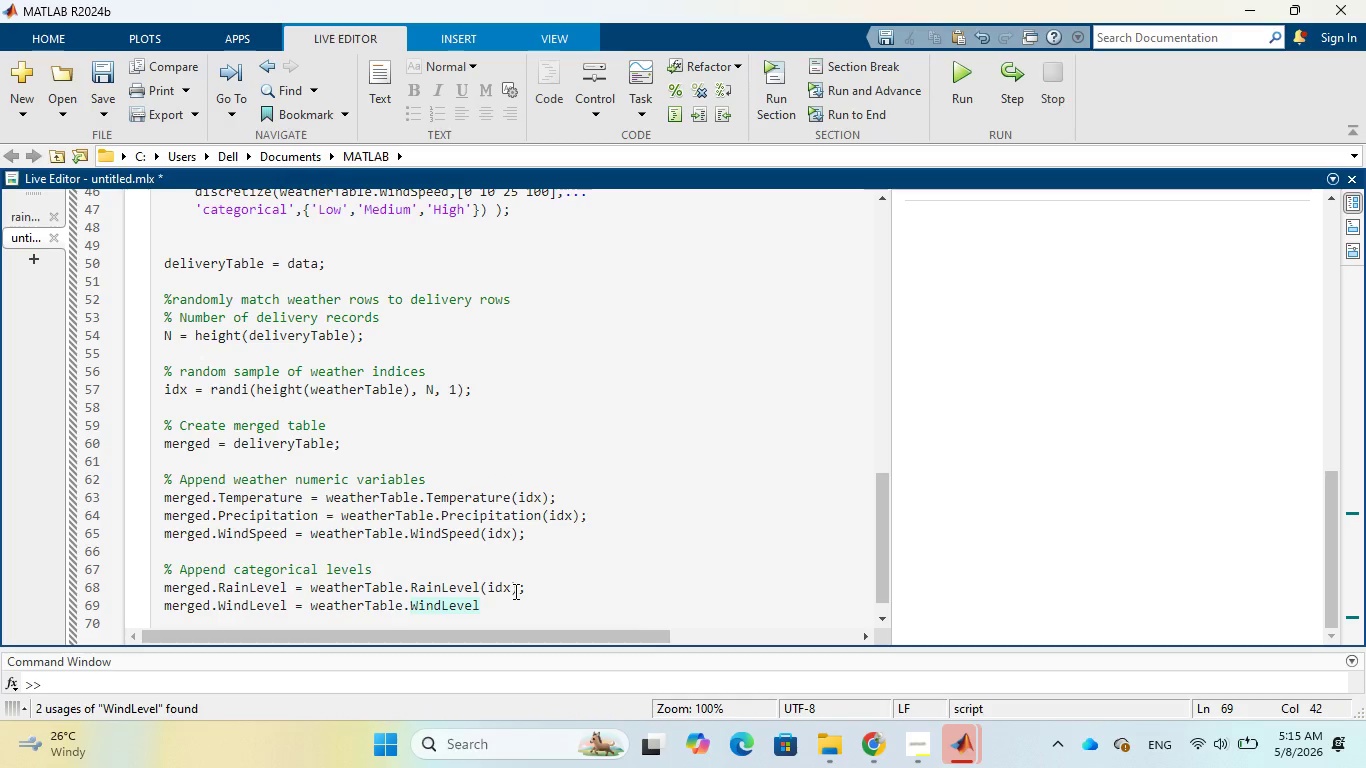 
left_click([503, 606])
 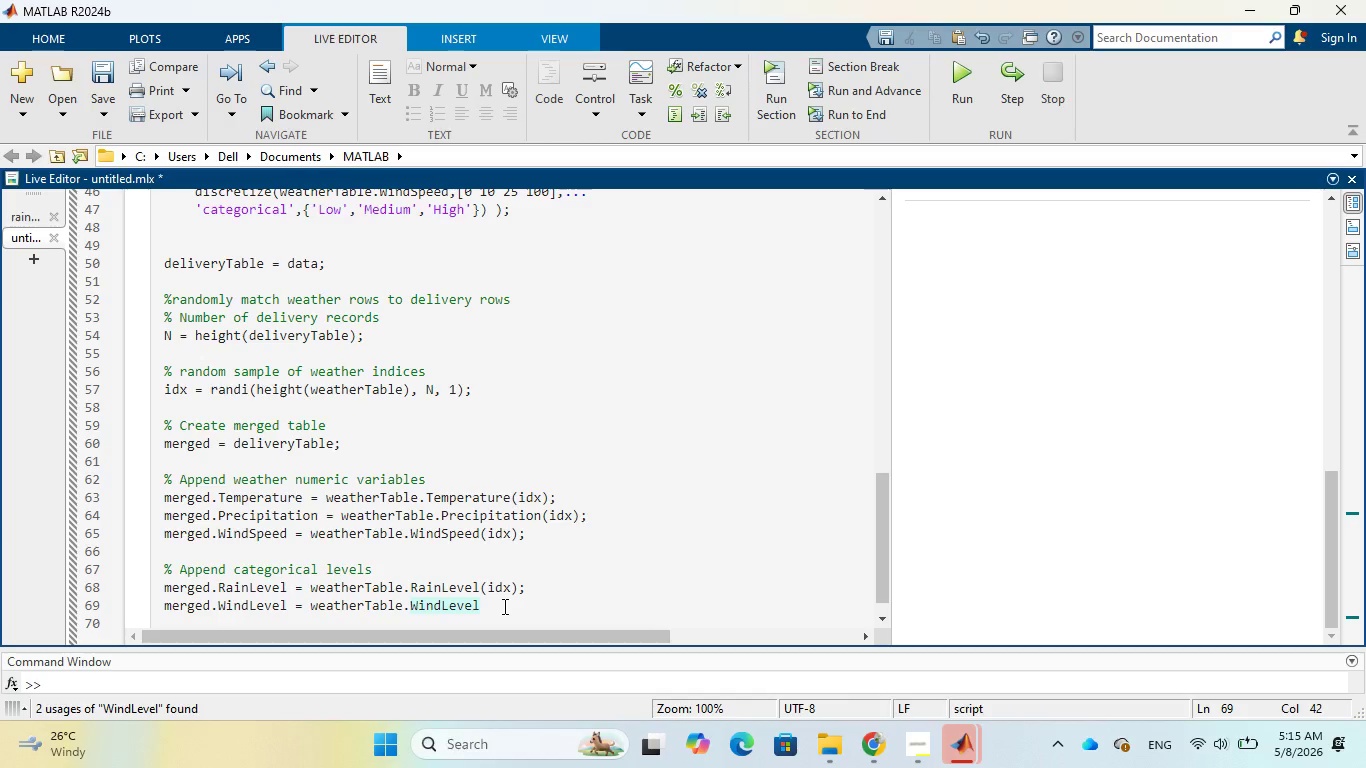 
type((idx)
 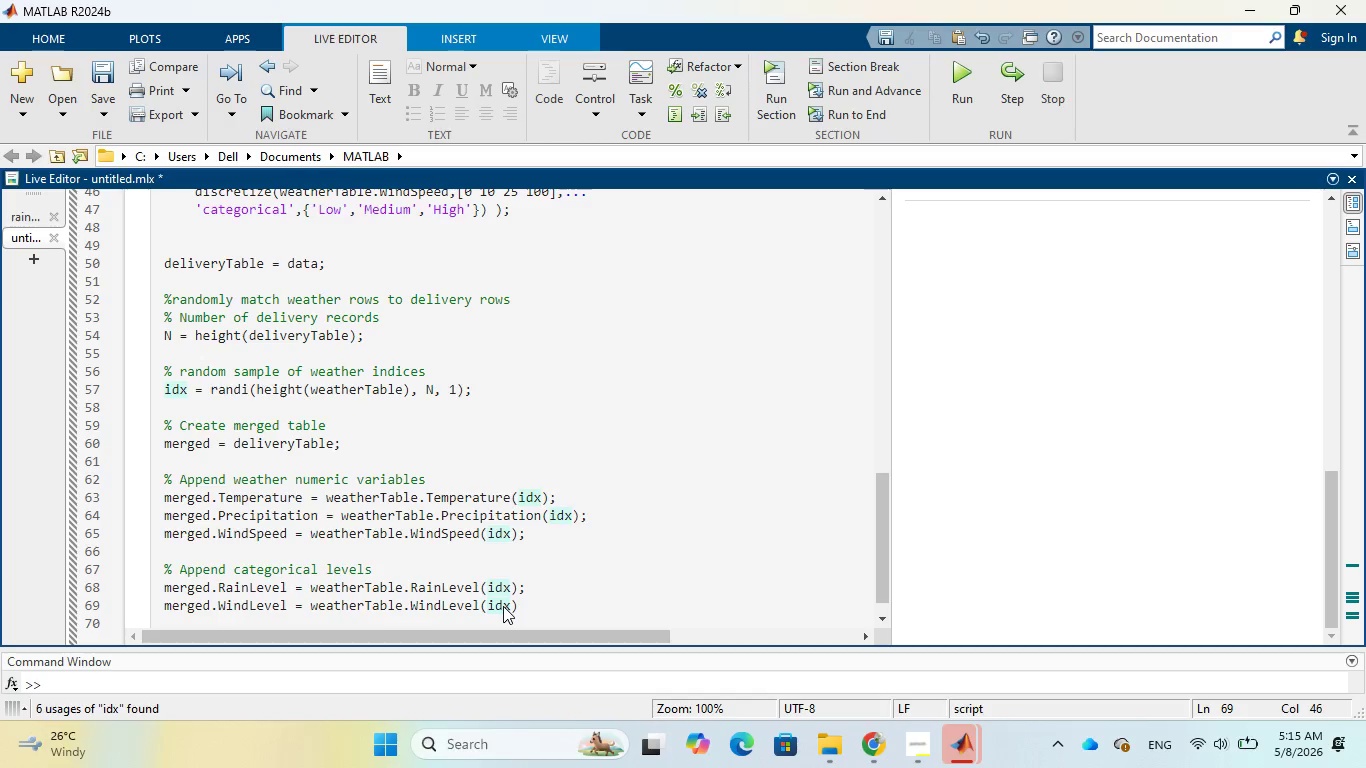 
key(ArrowRight)
 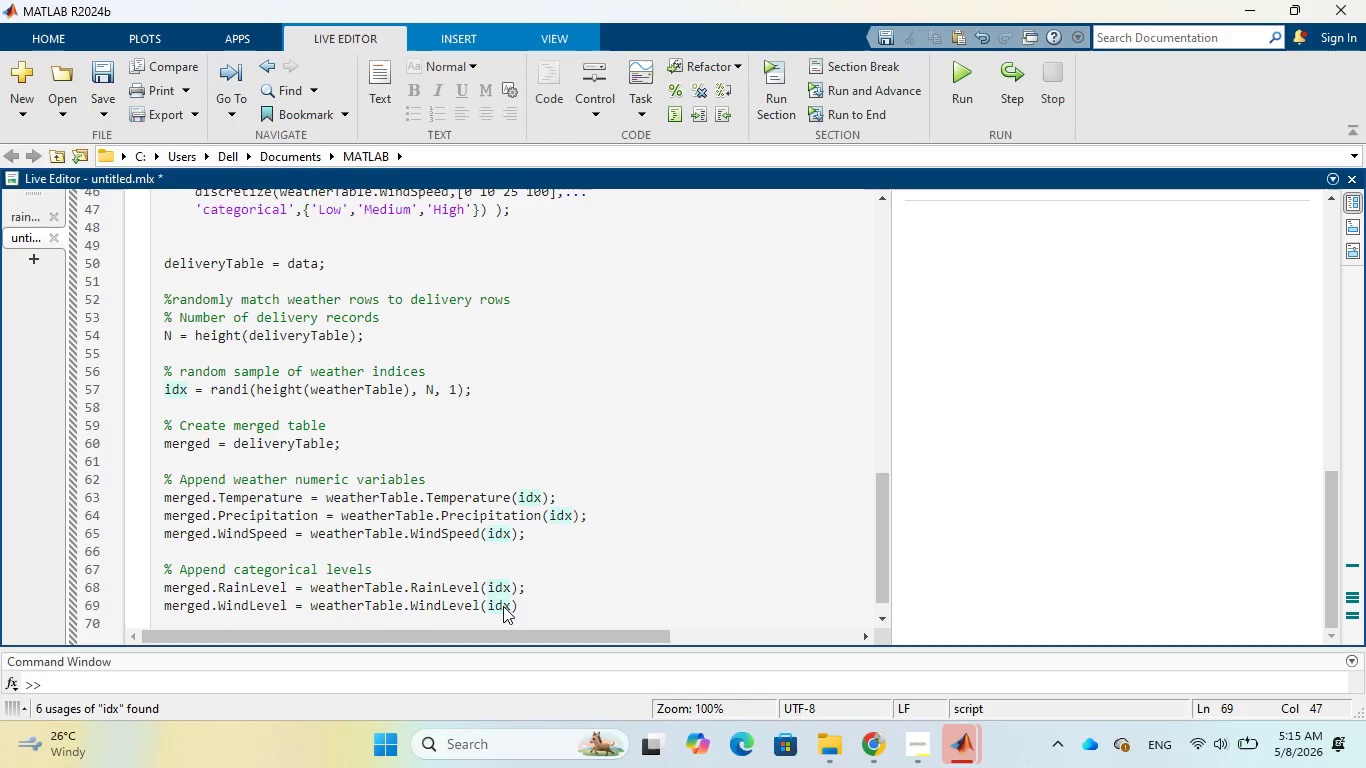 
key(Semicolon)
 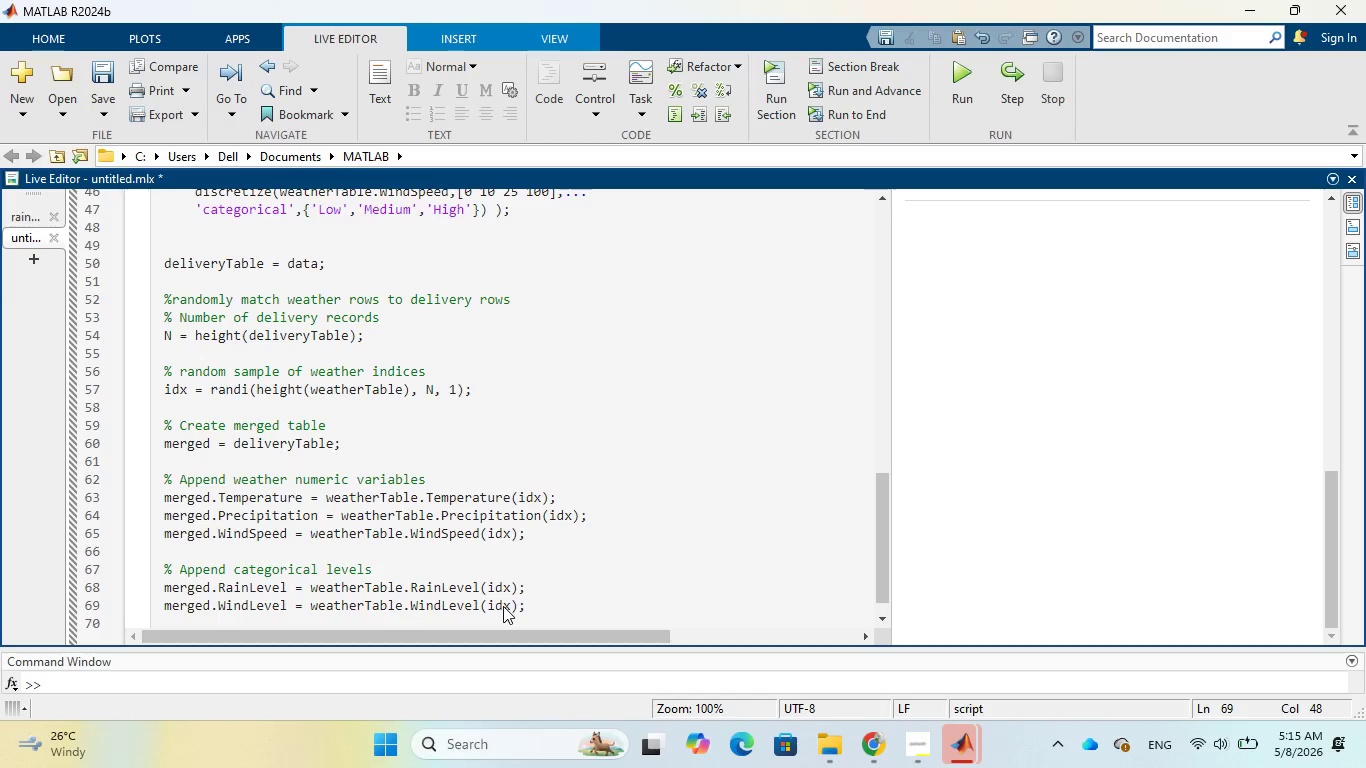 
wait(16.81)
 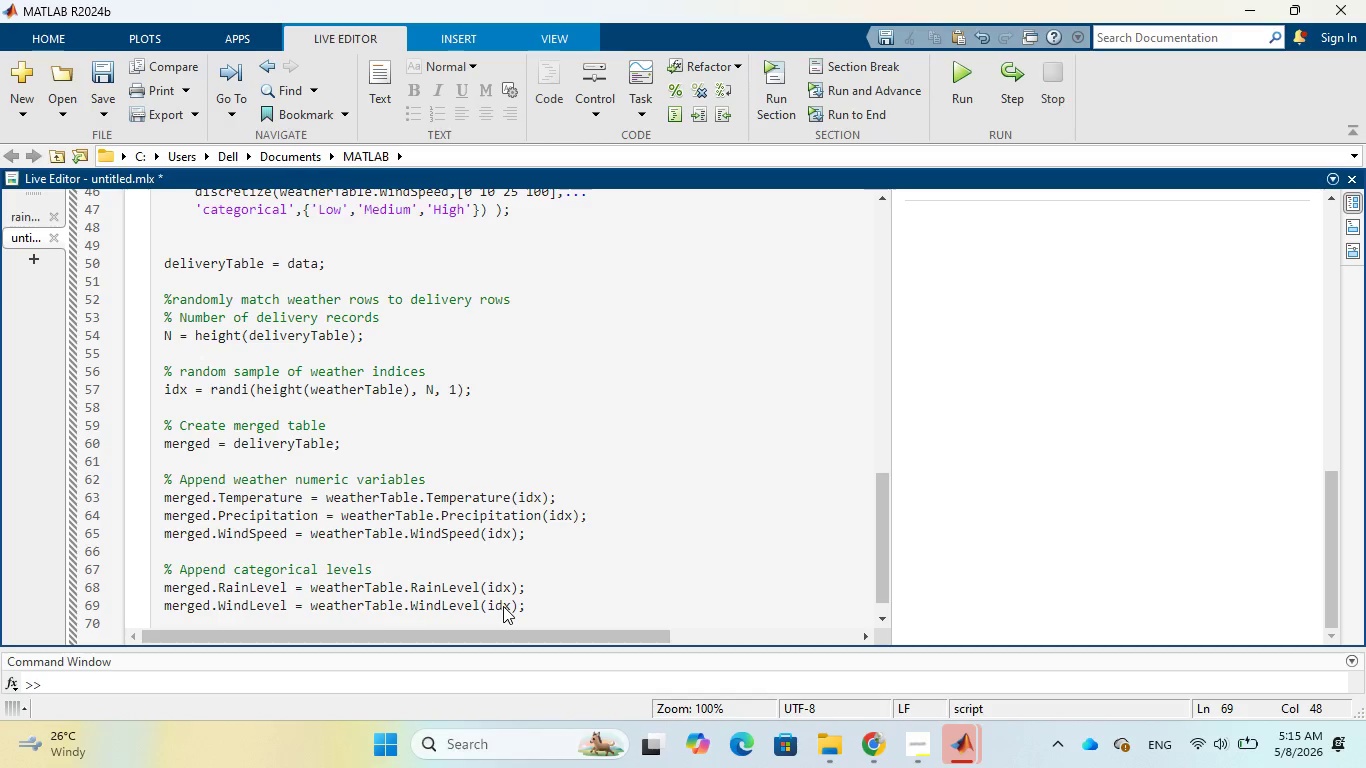 
key(Enter)
 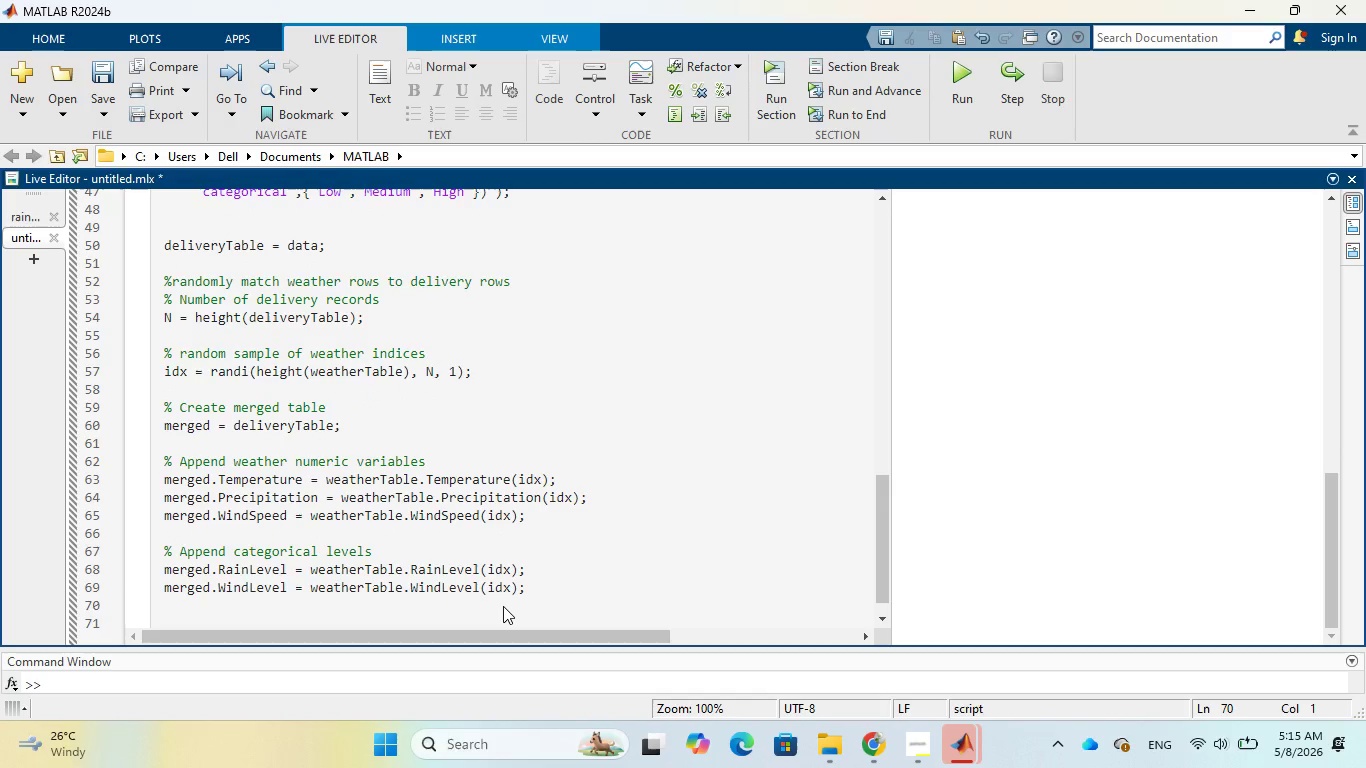 
key(Enter)
 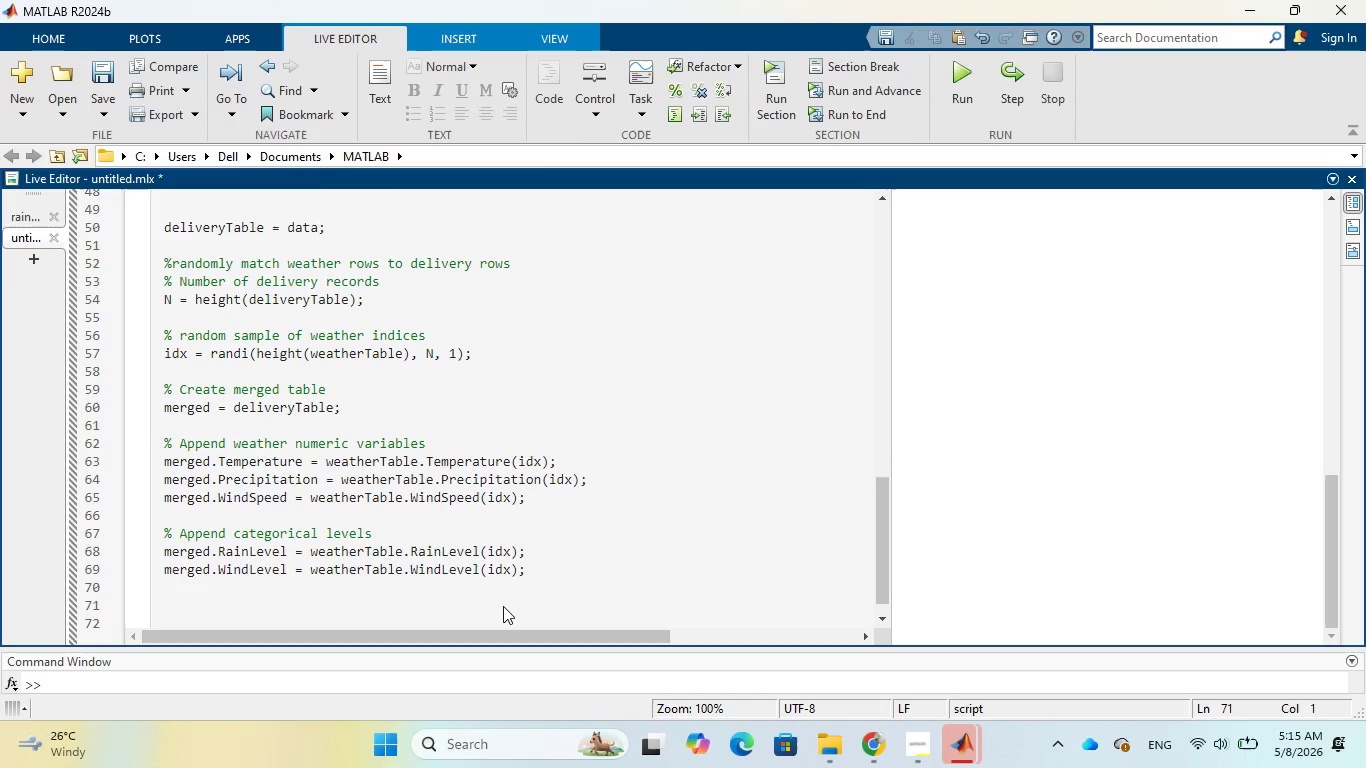 
type(head(merged)
 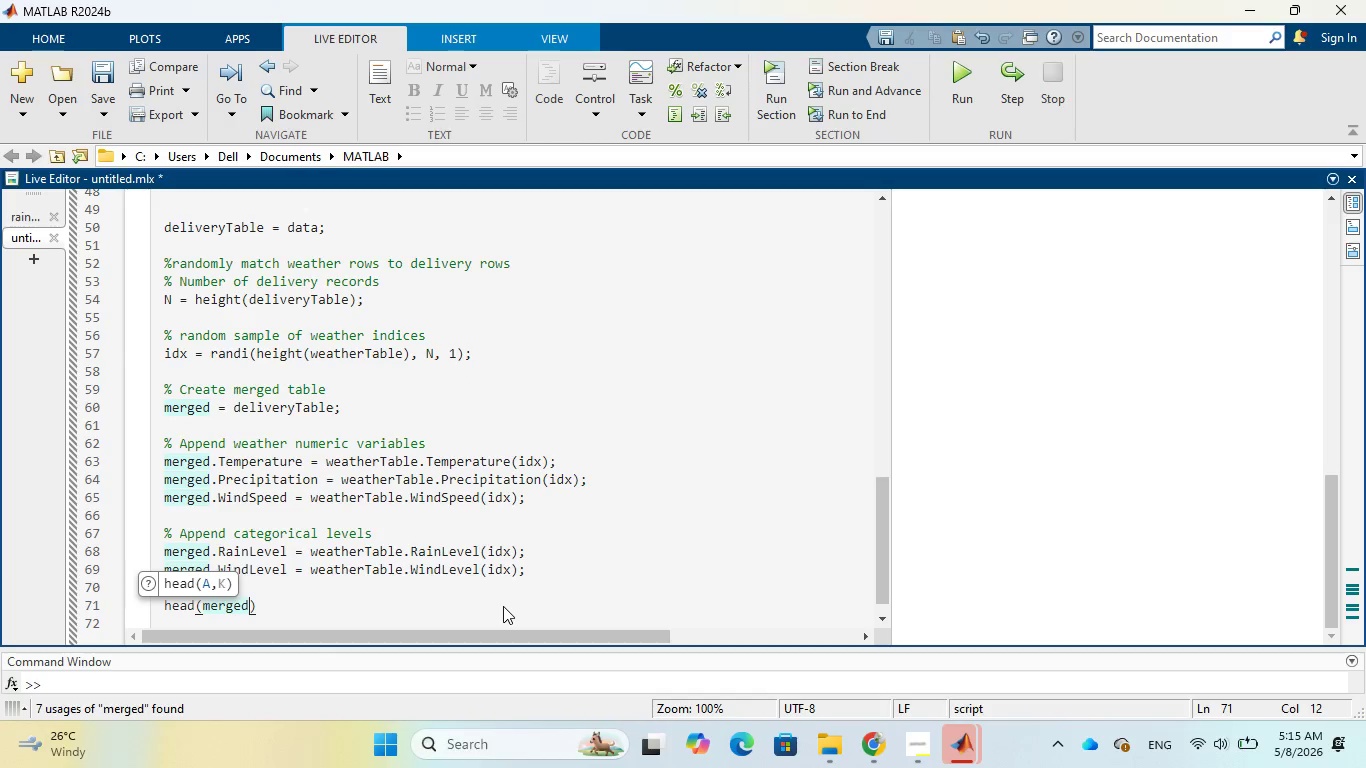 
key(ArrowRight)
 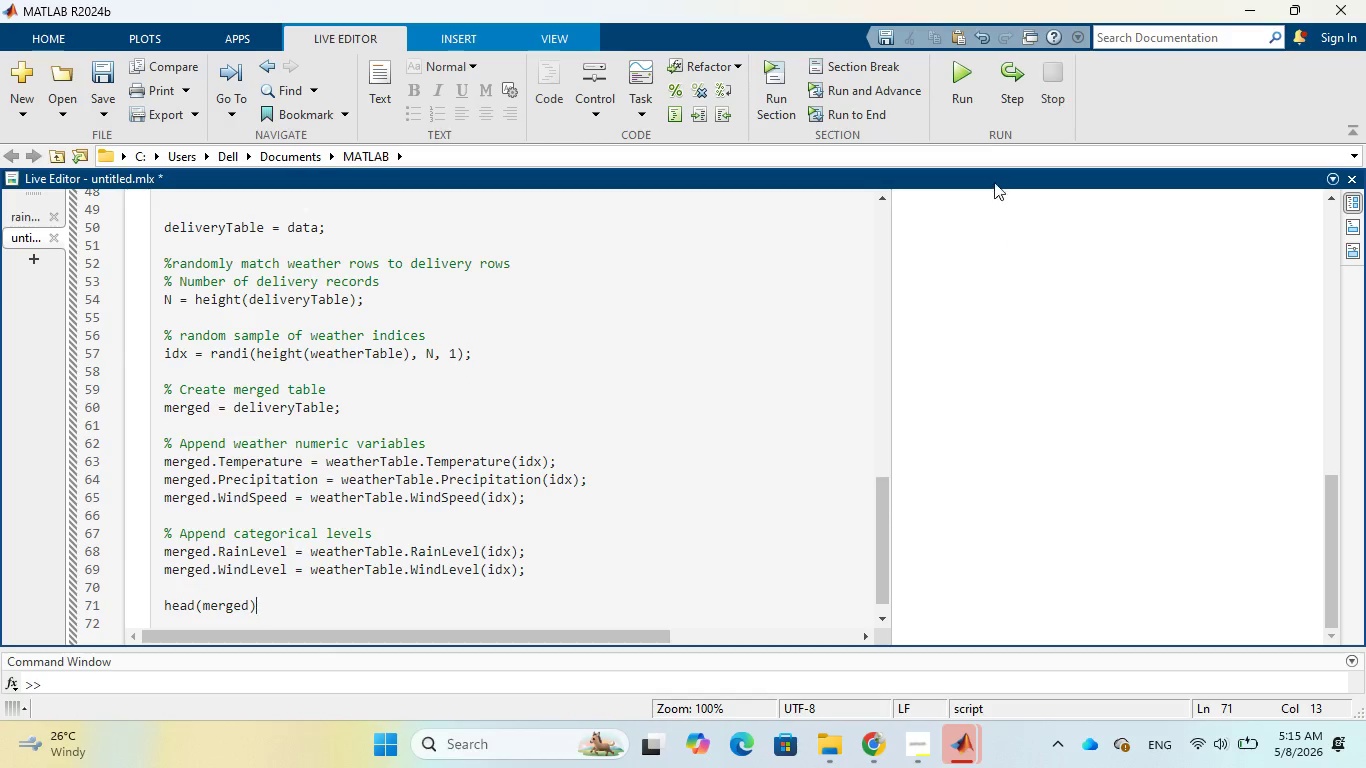 
left_click([972, 71])
 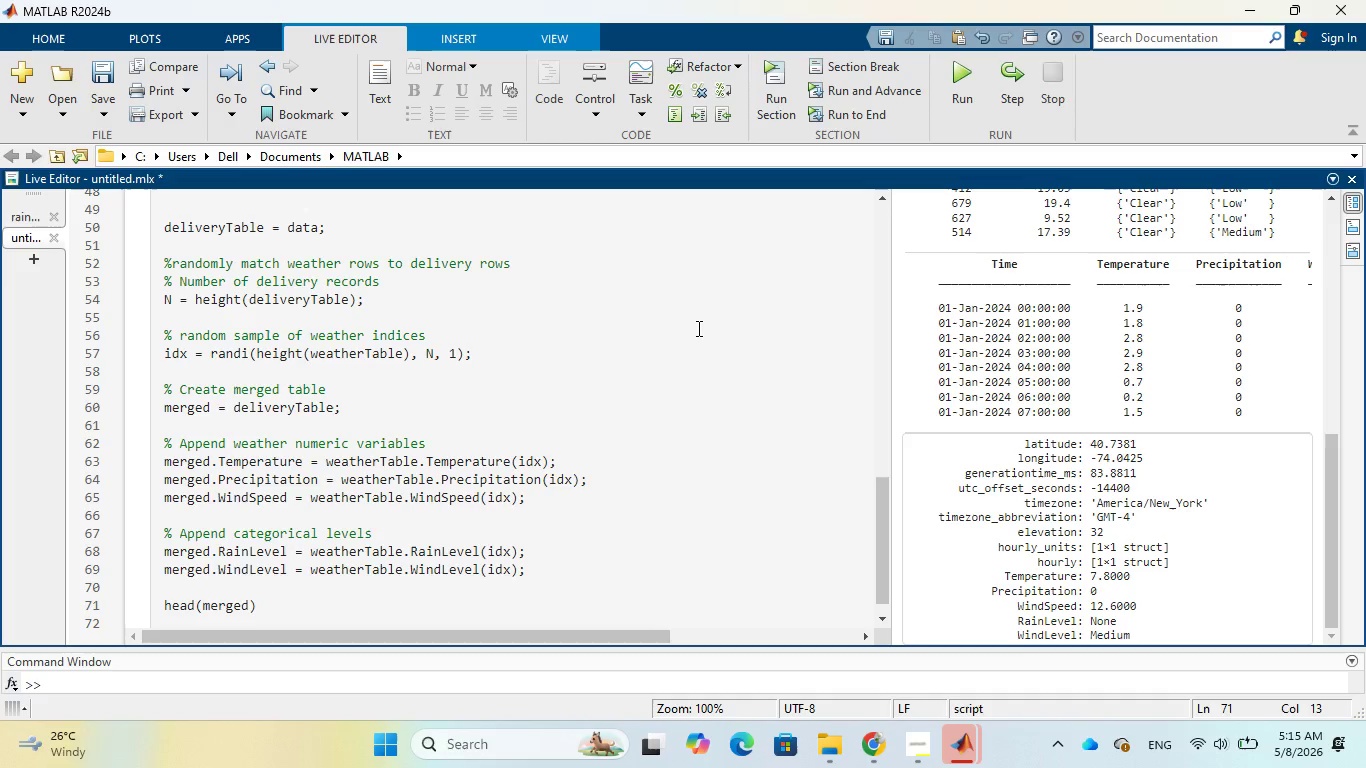 
wait(6.78)
 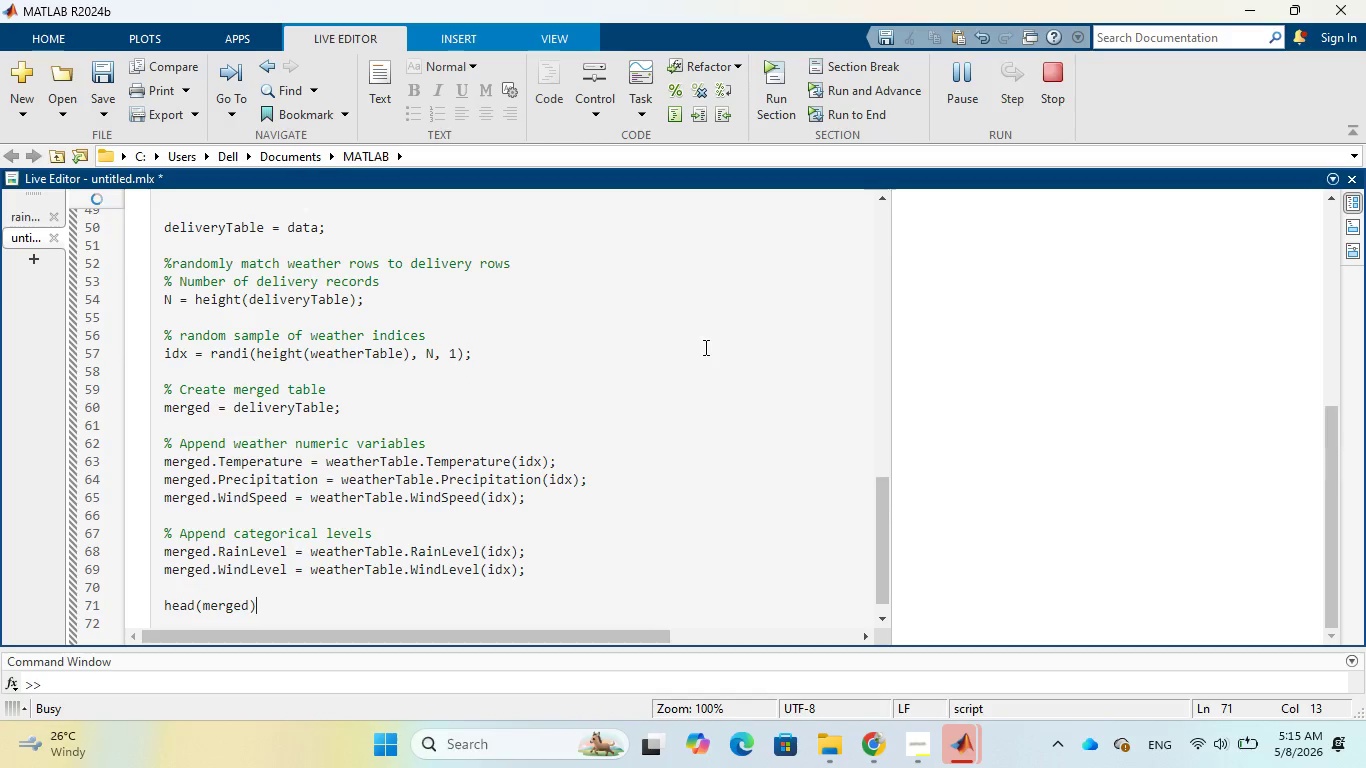 
scroll: coordinate [989, 384], scroll_direction: down, amount: 3.0
 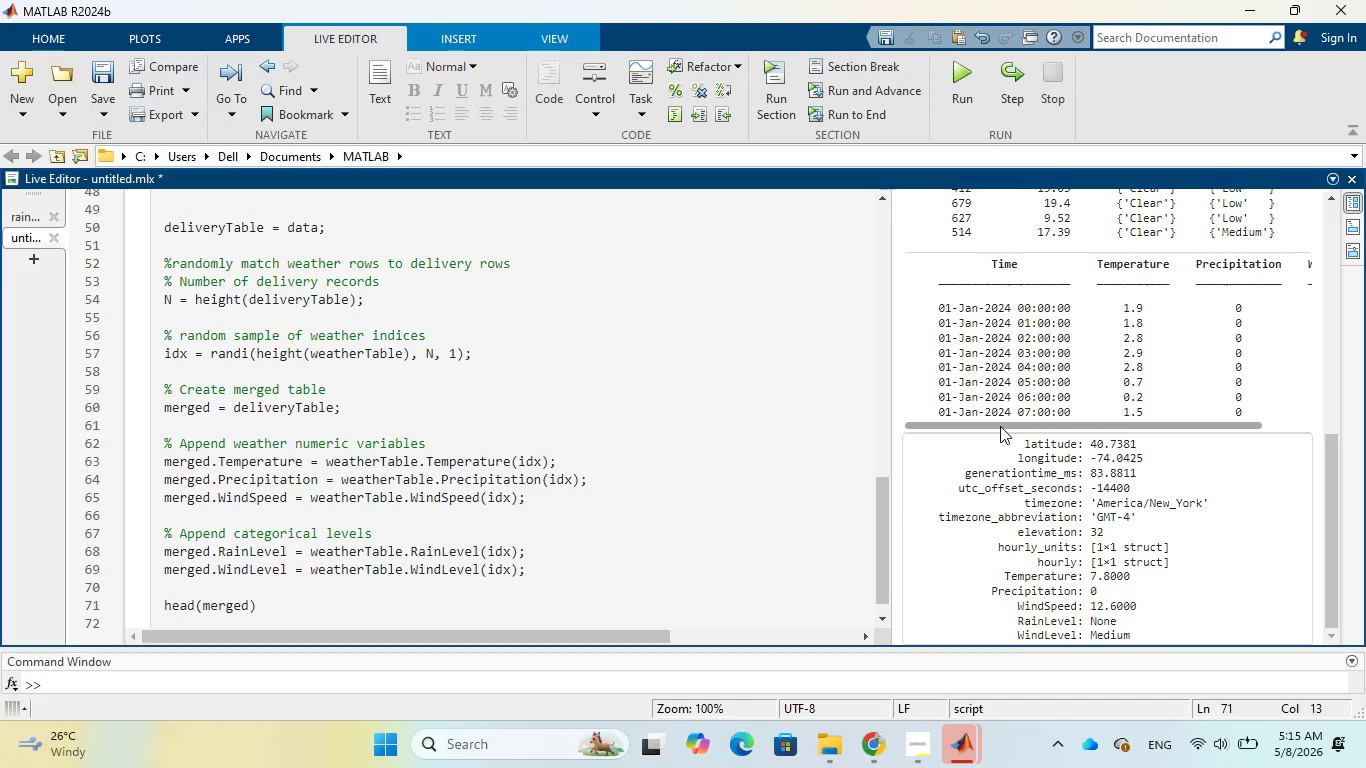 
left_click_drag(start_coordinate=[1000, 426], to_coordinate=[1047, 412])
 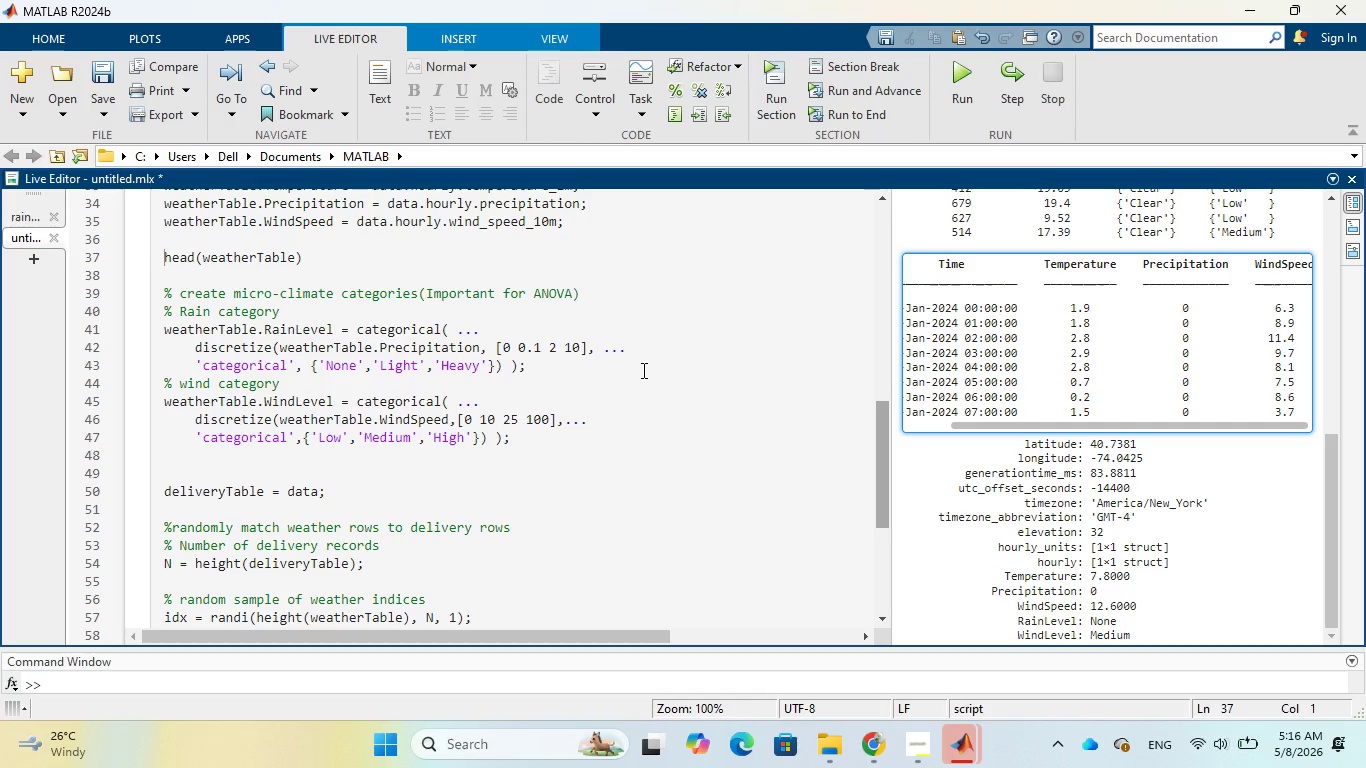 
scroll: coordinate [1046, 362], scroll_direction: down, amount: 13.0
 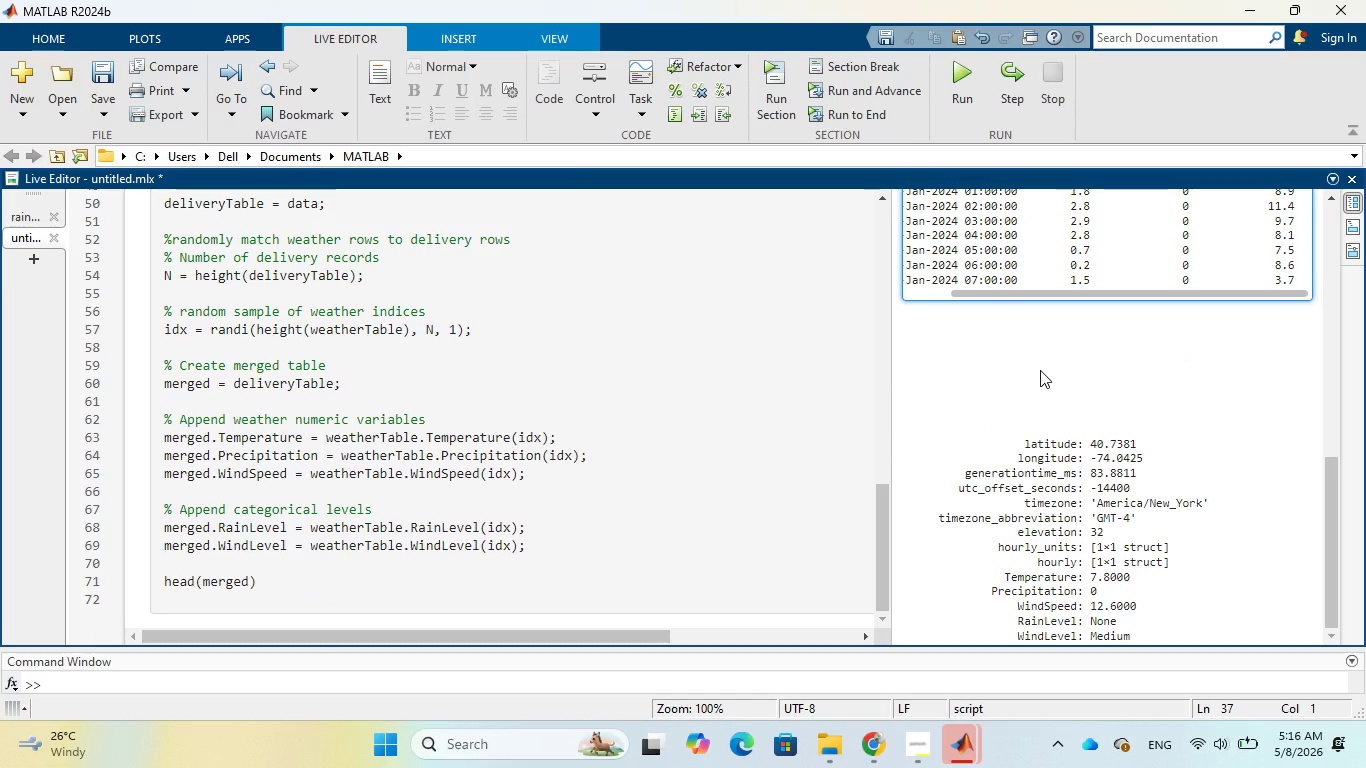 
wait(13.61)
 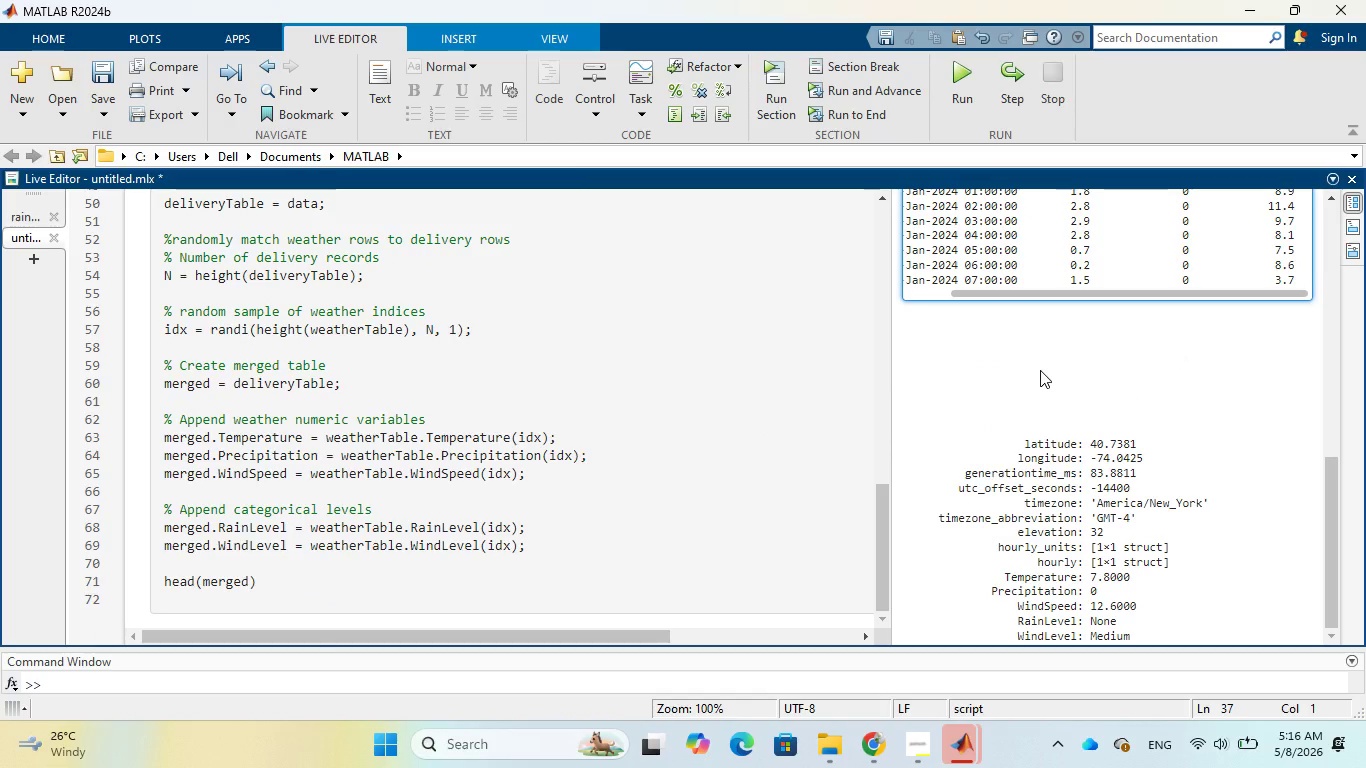 
scroll: coordinate [1018, 323], scroll_direction: up, amount: 2.0
 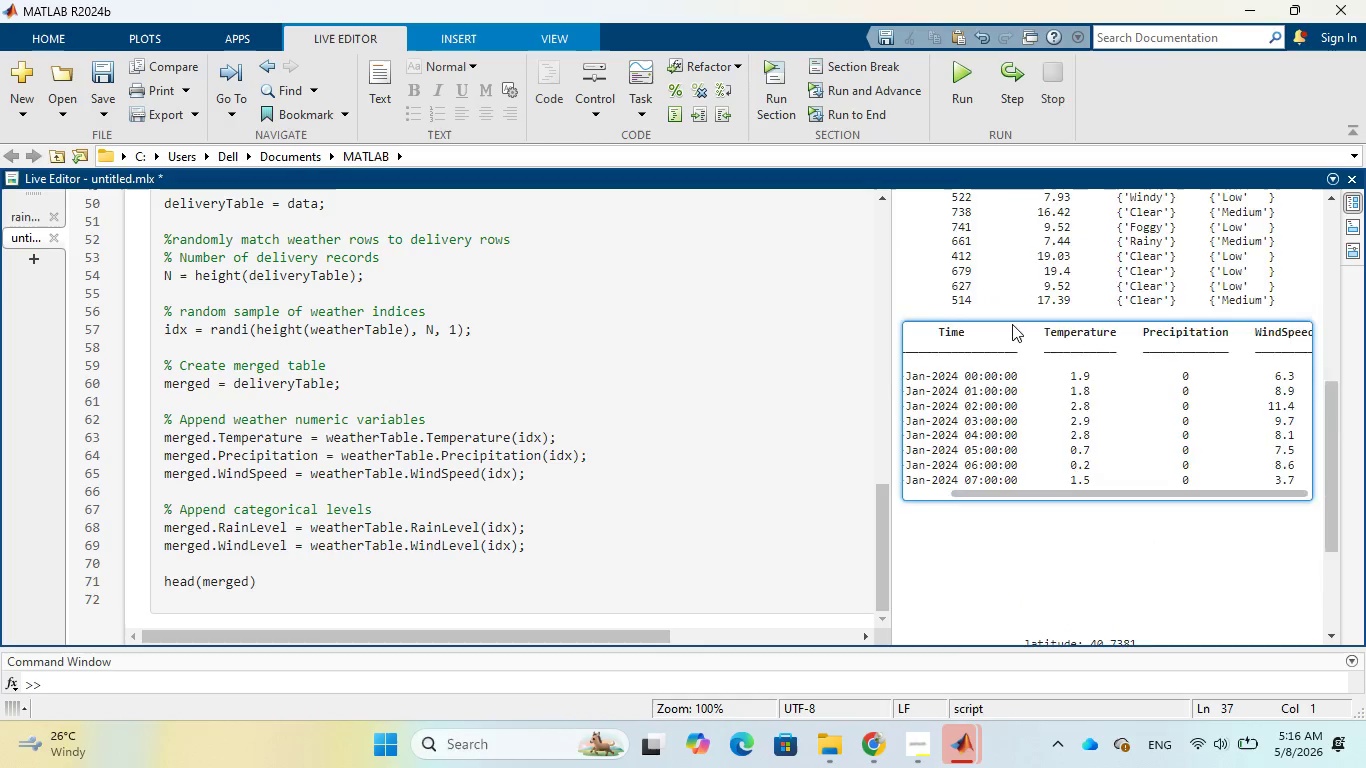 
scroll: coordinate [886, 329], scroll_direction: down, amount: 5.0
 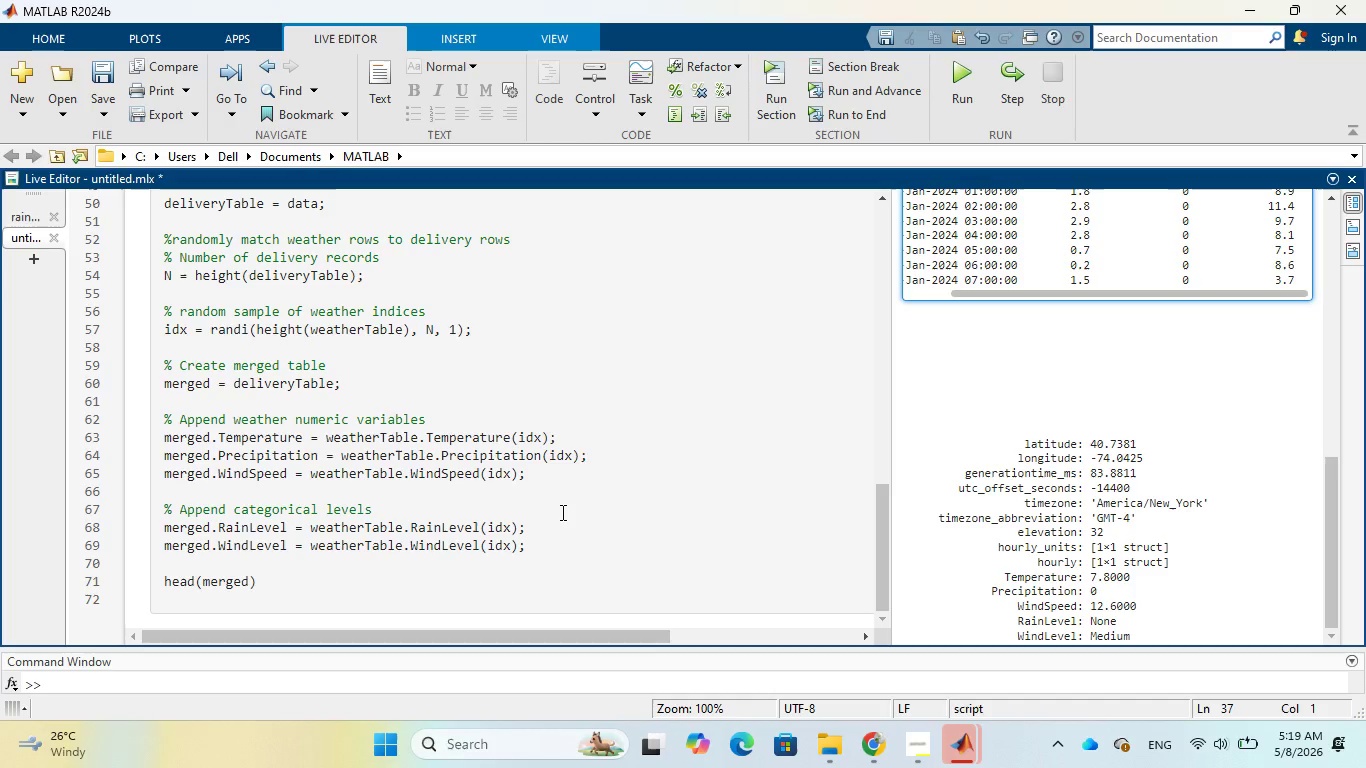 
wait(193.77)
 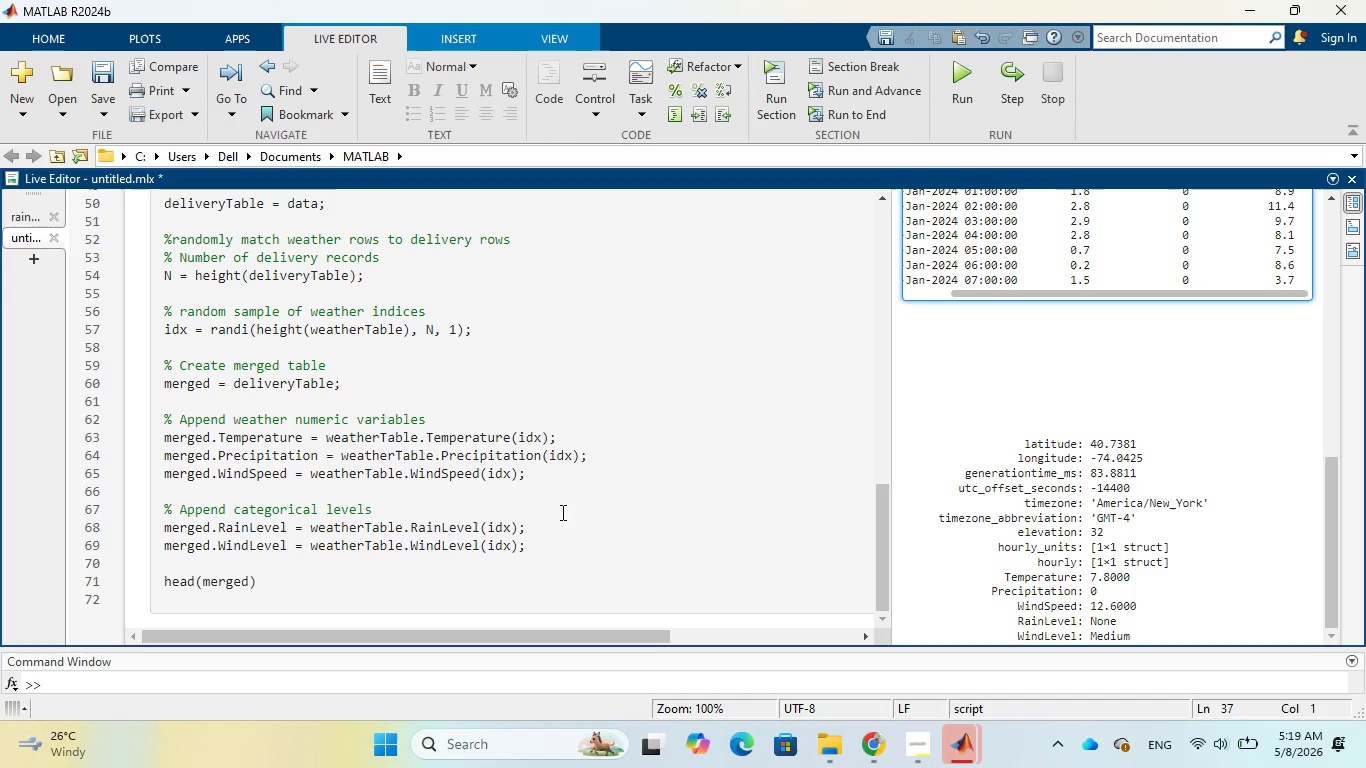 
left_click([349, 601])
 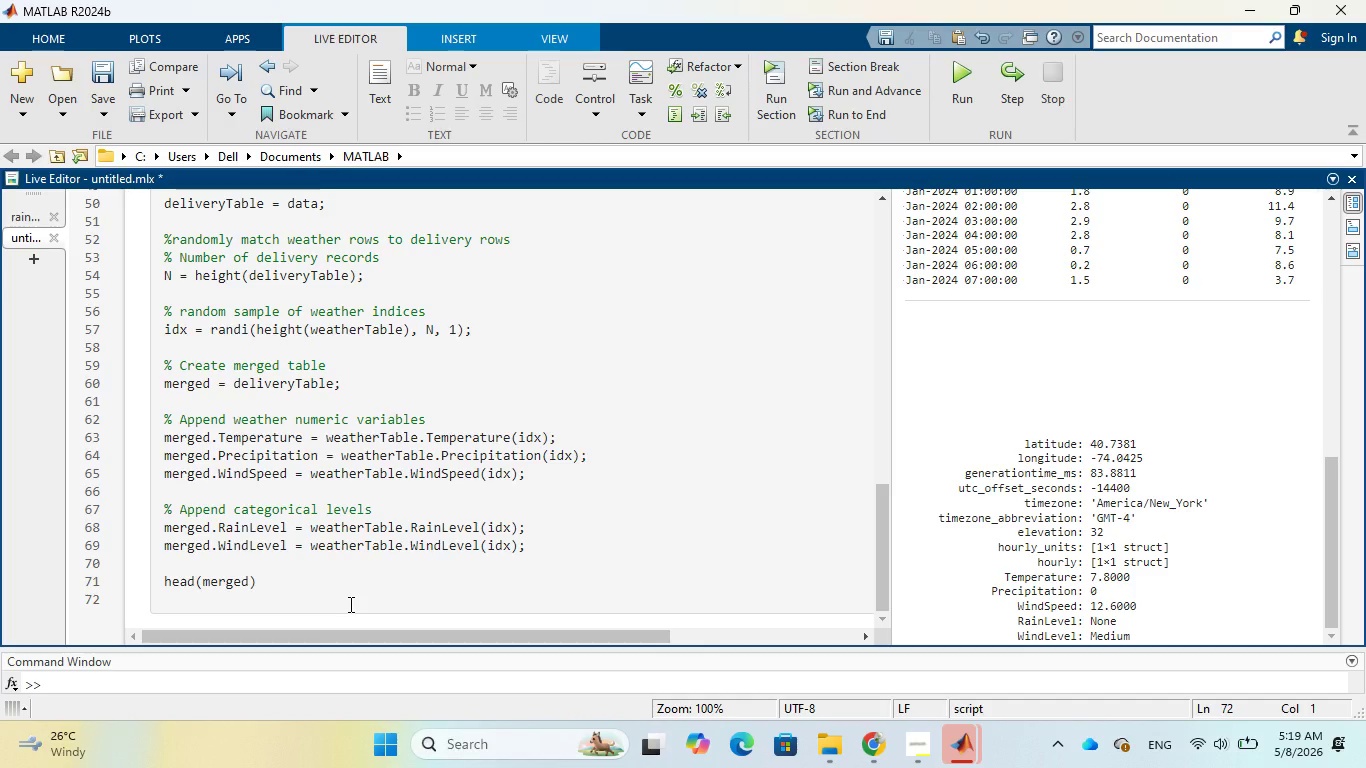 
key(Enter)
 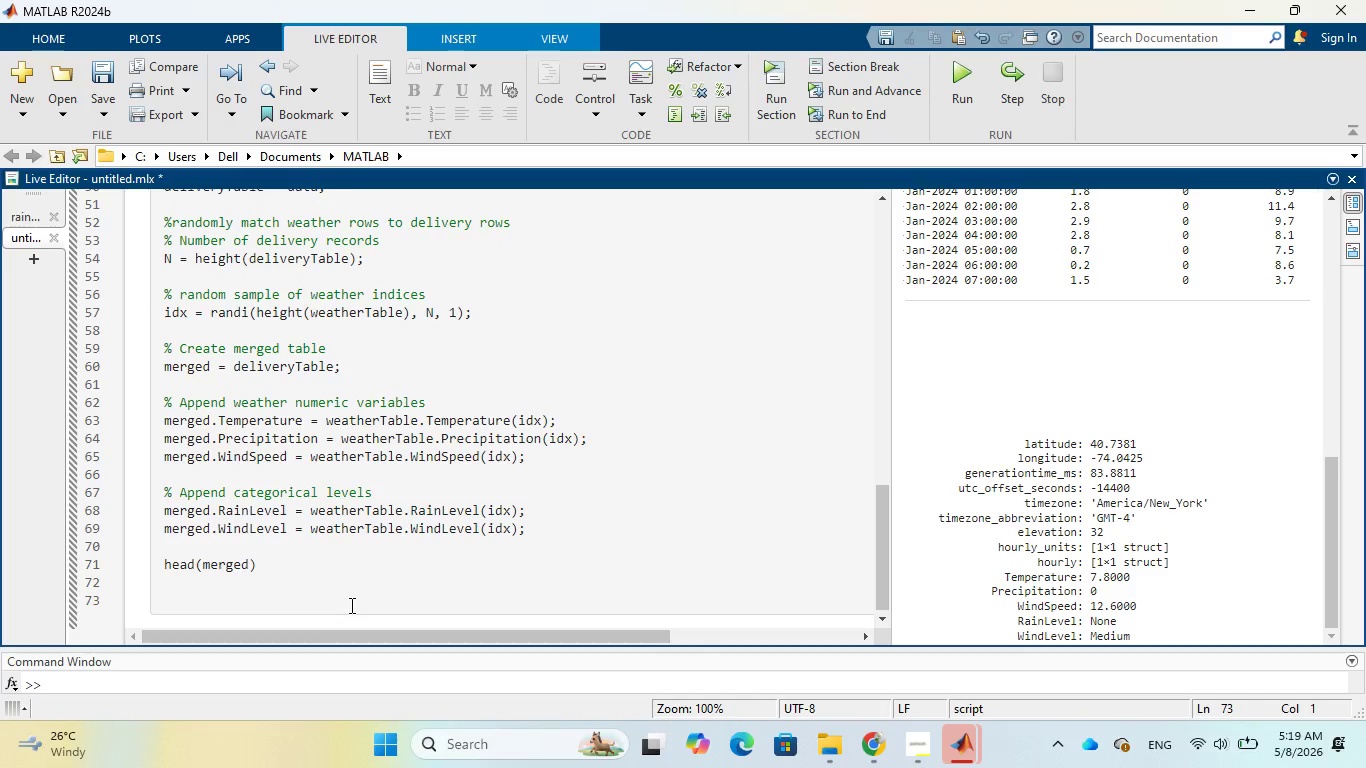 
type(merged = rm)
key(Tab)
 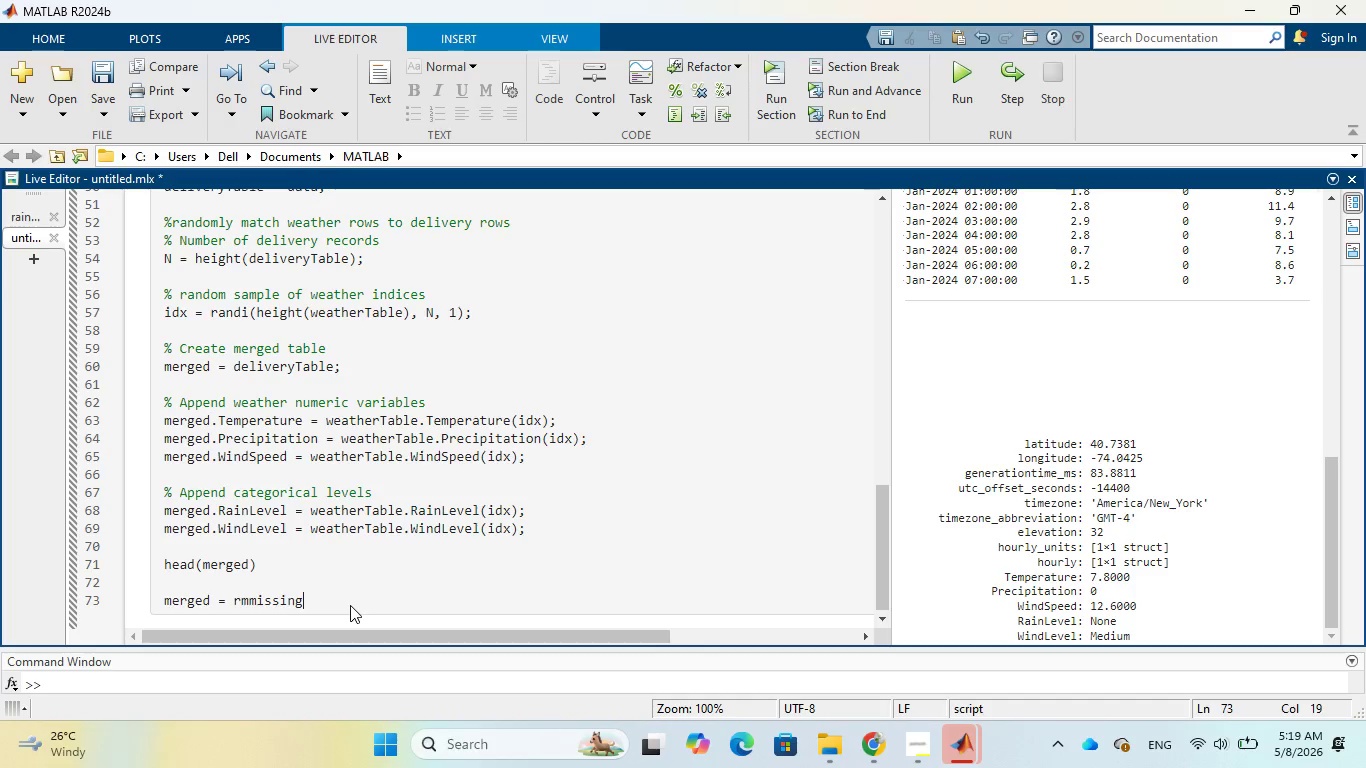 
type((merged)
 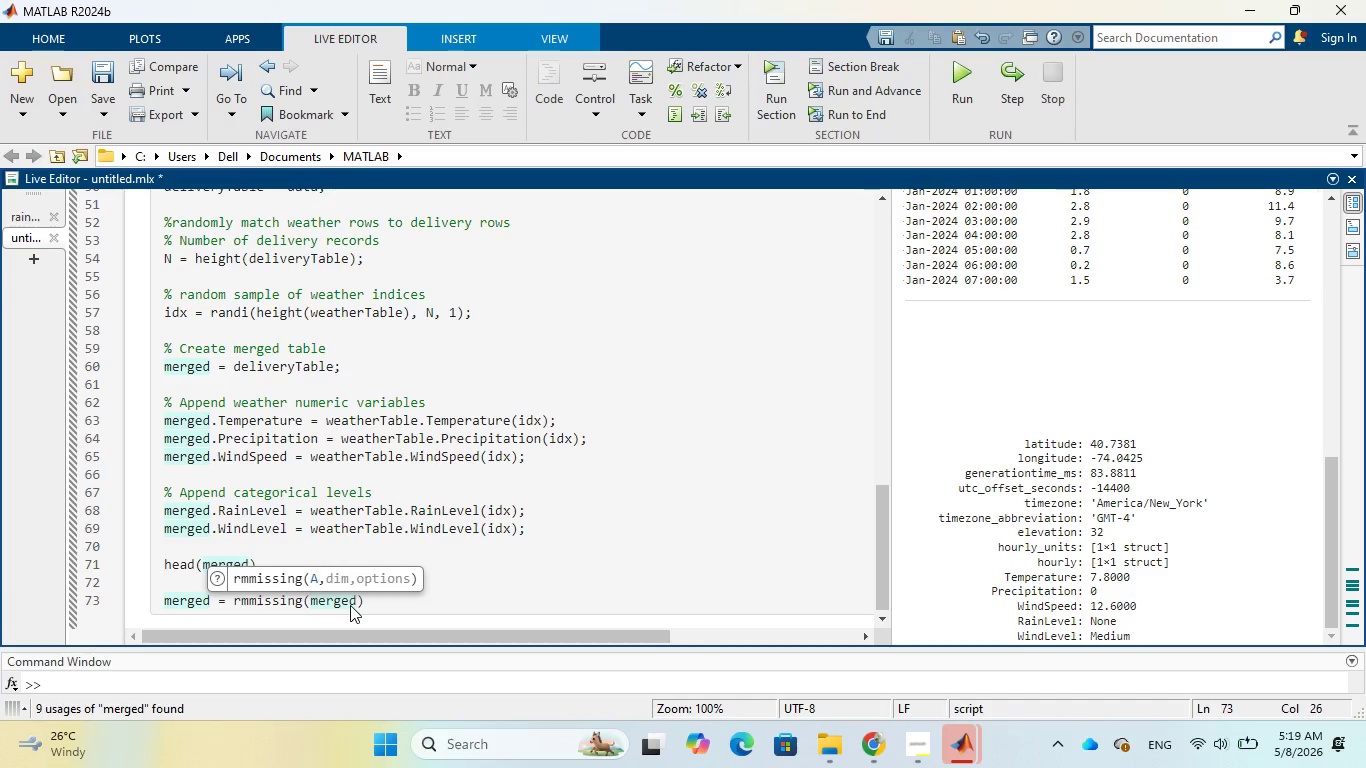 
key(ArrowRight)
 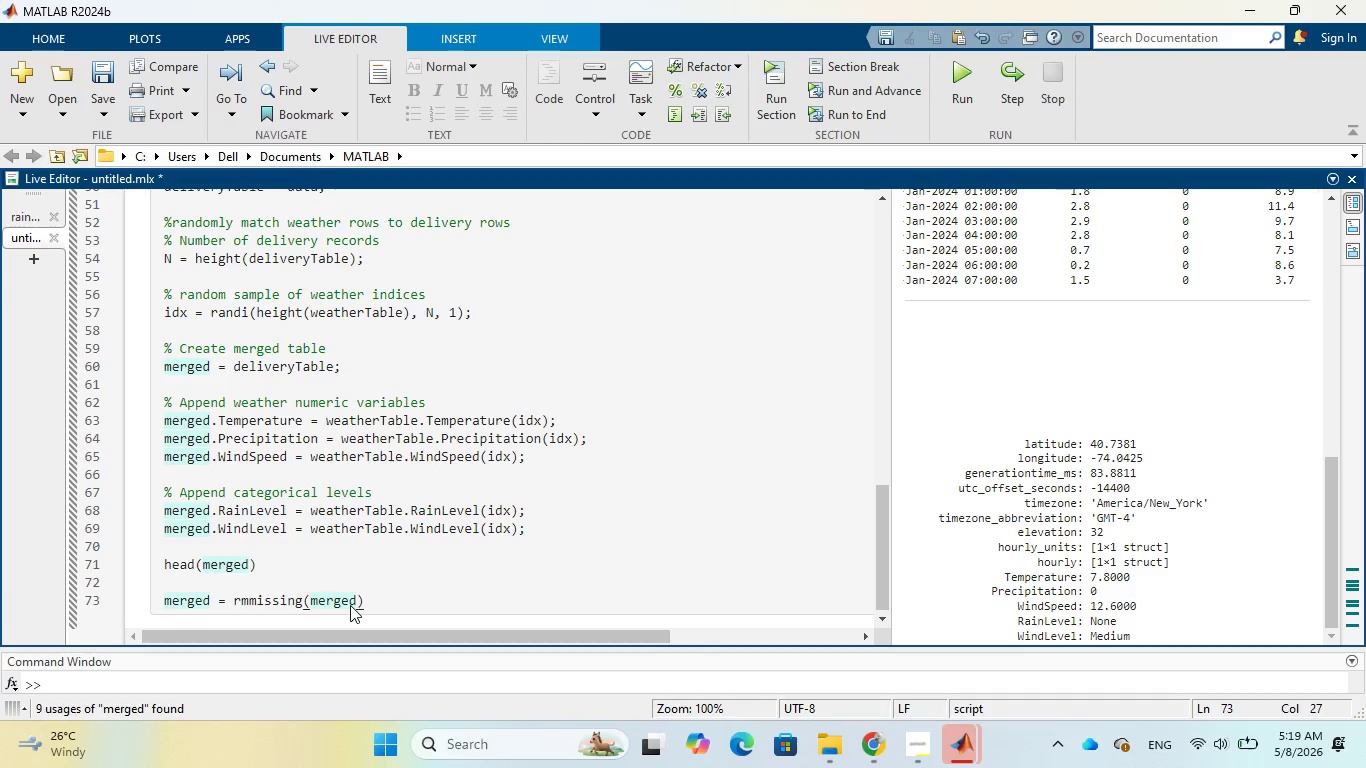 
key(Semicolon)
 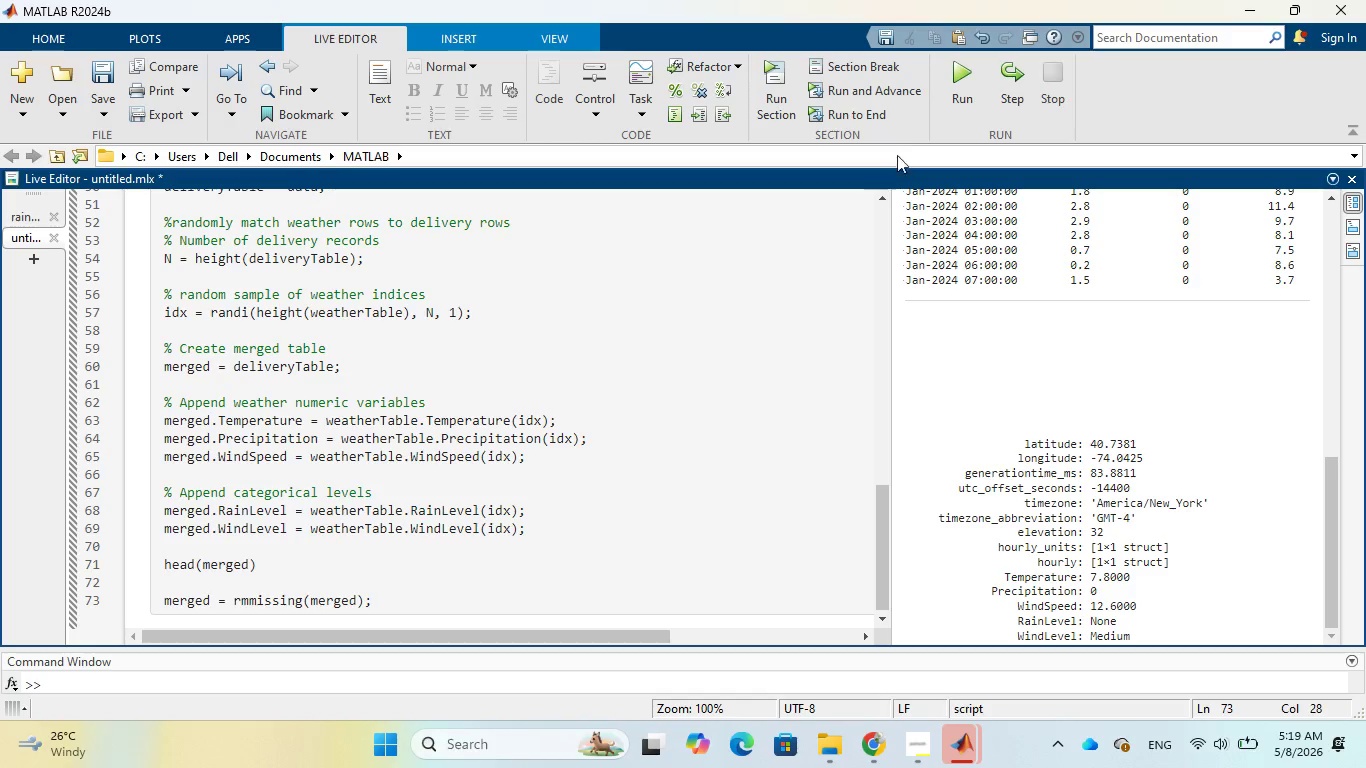 
left_click([953, 85])
 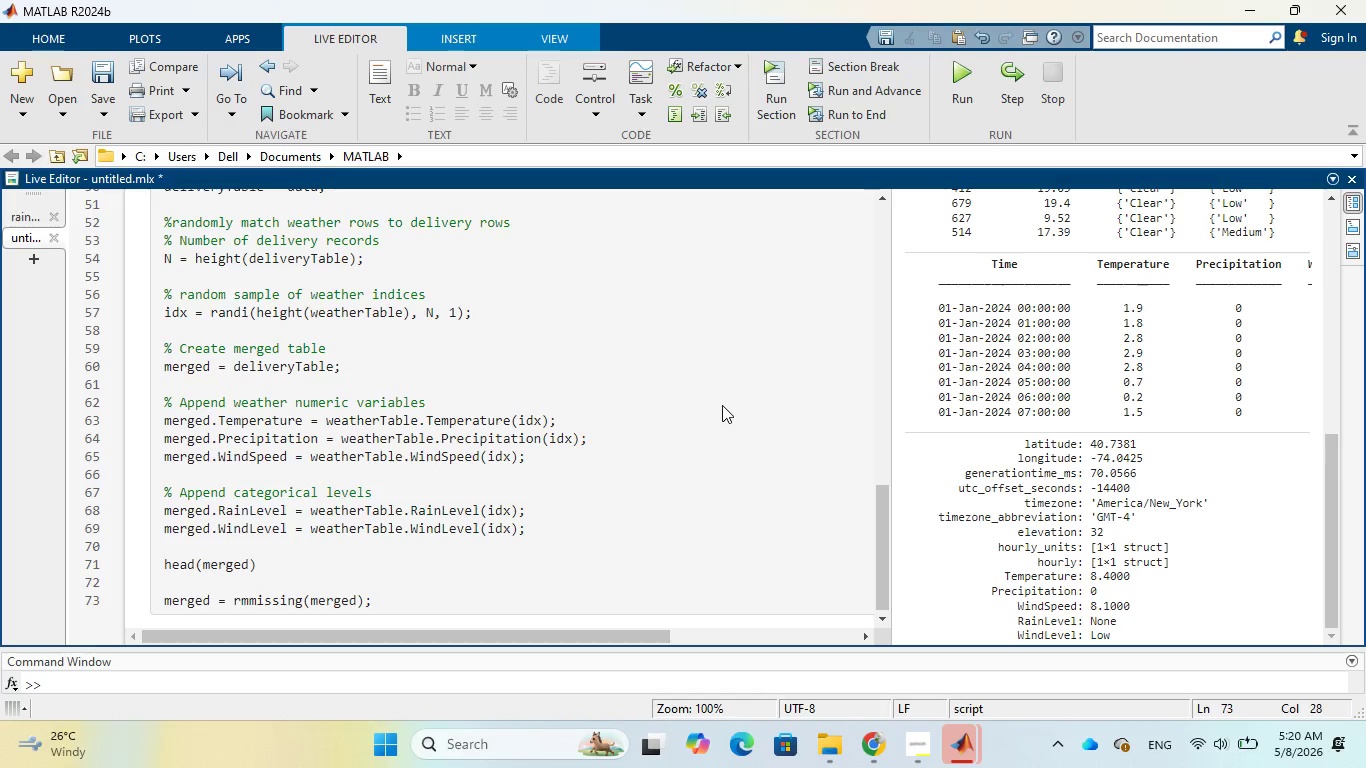 
wait(9.08)
 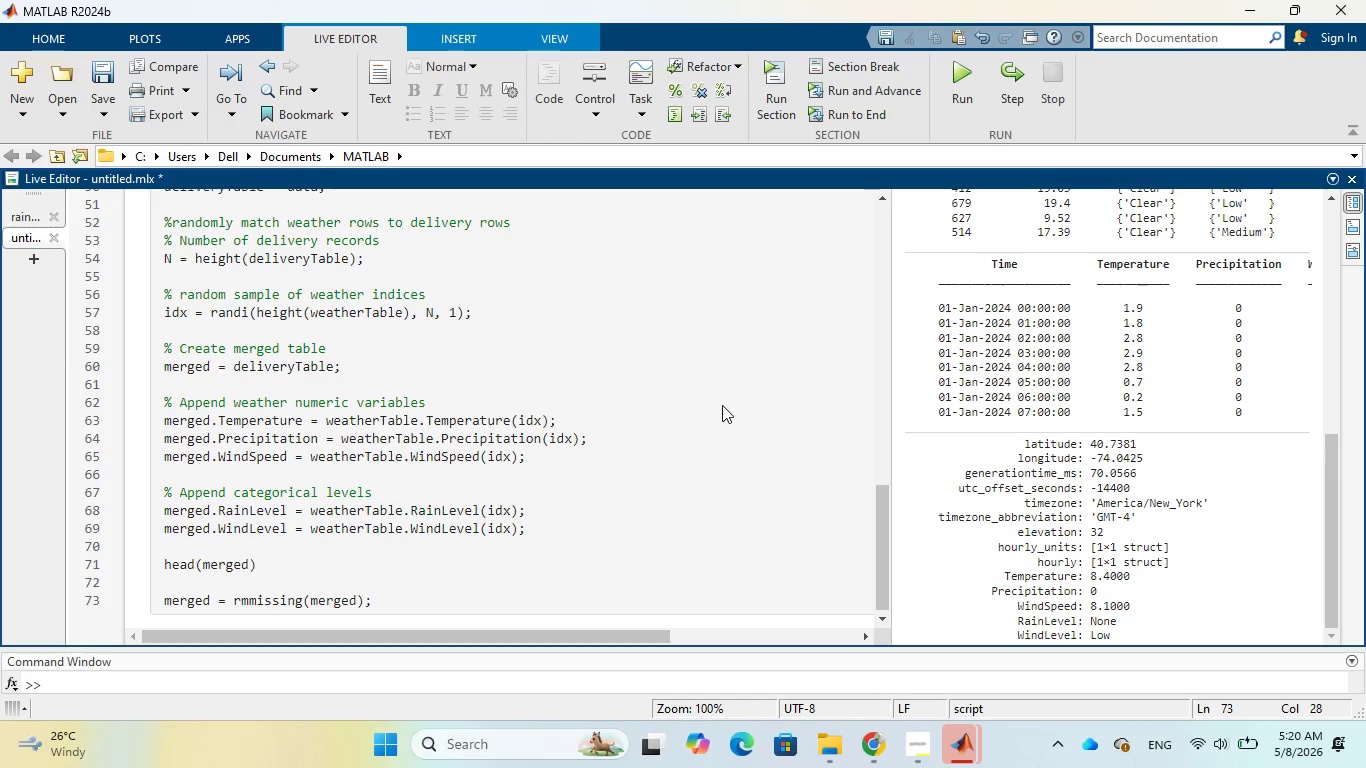 
scroll: coordinate [722, 405], scroll_direction: down, amount: 3.0
 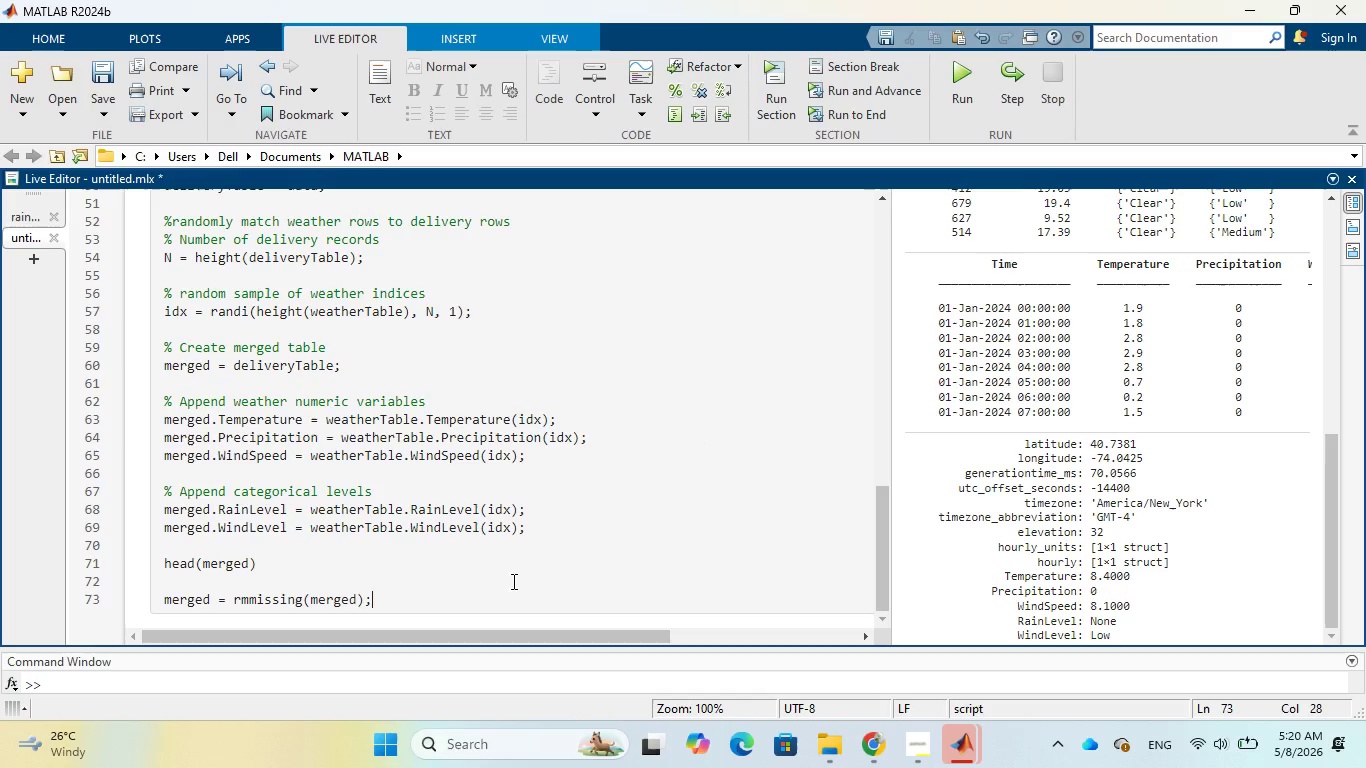 
key(Enter)
 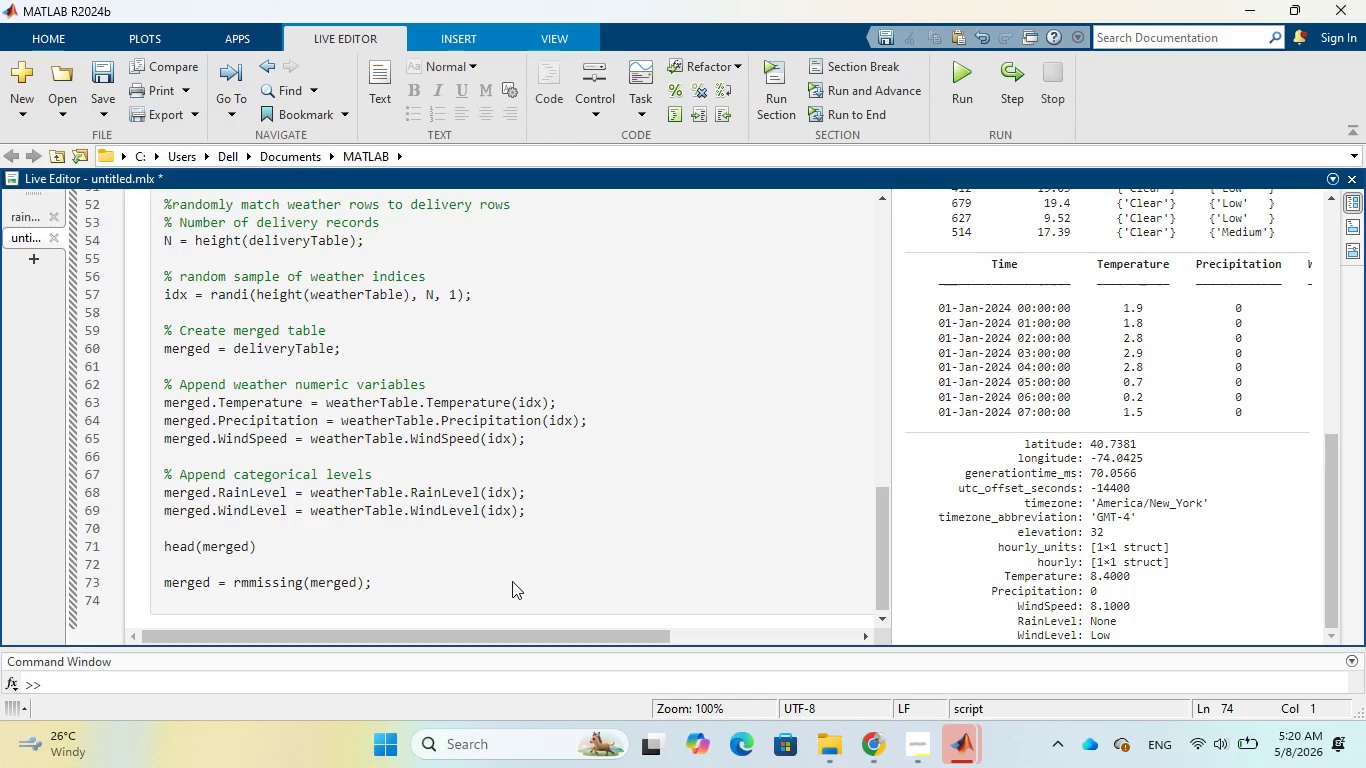 
type(summary(merged)
 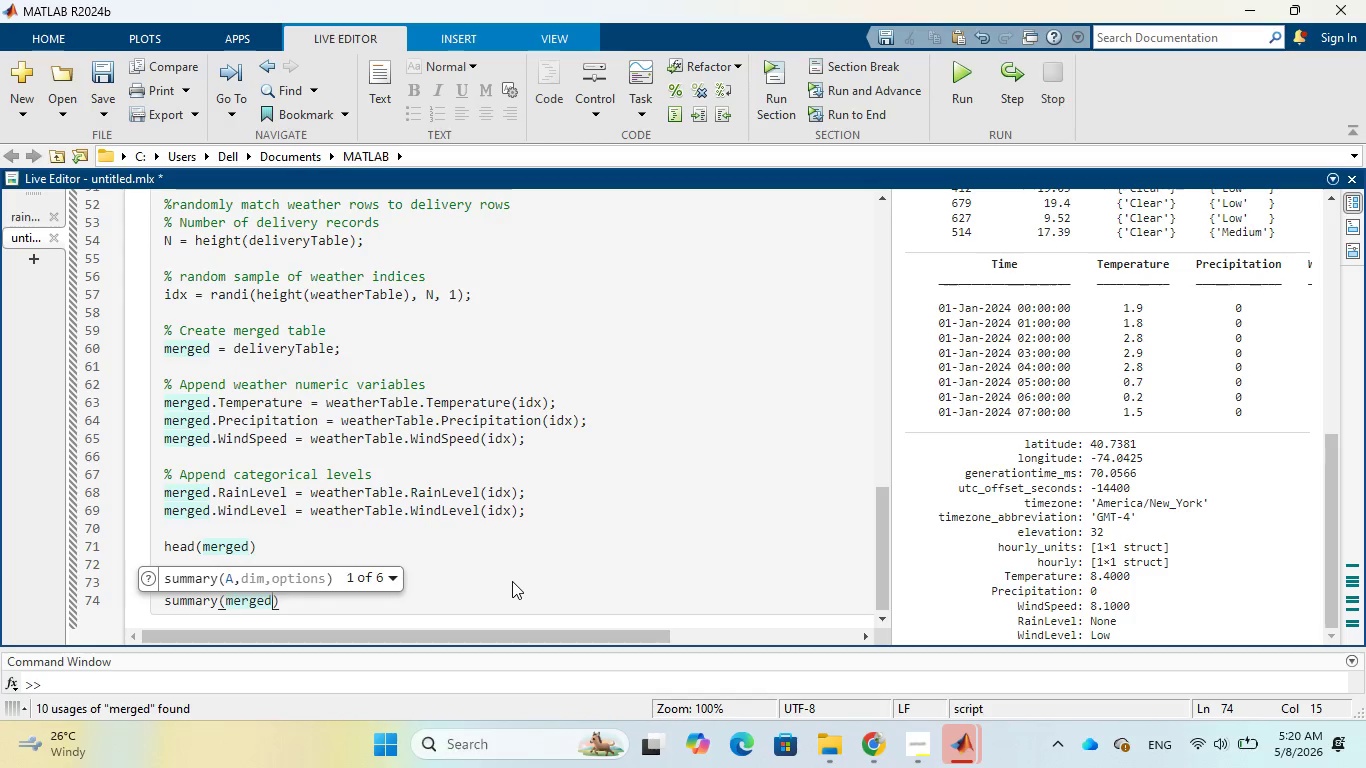 
key(ArrowRight)
 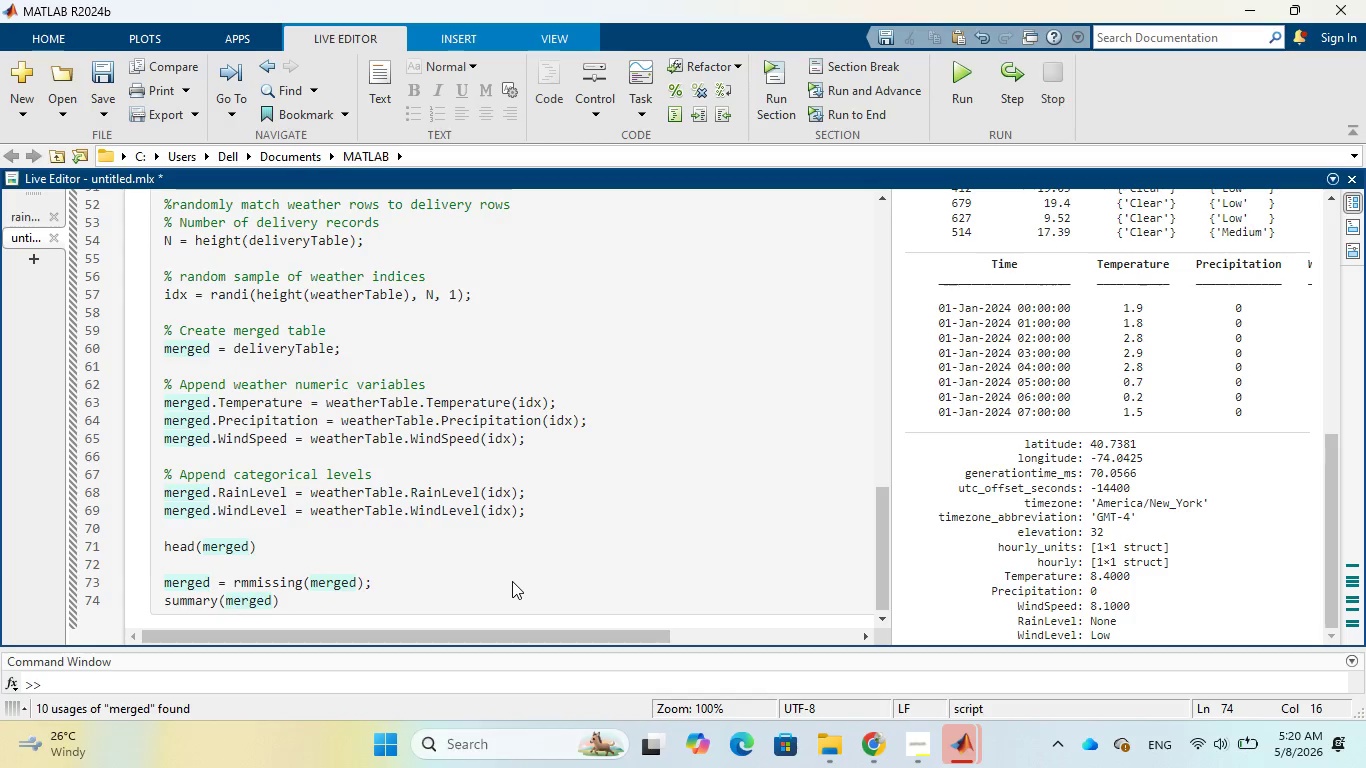 
key(Semicolon)
 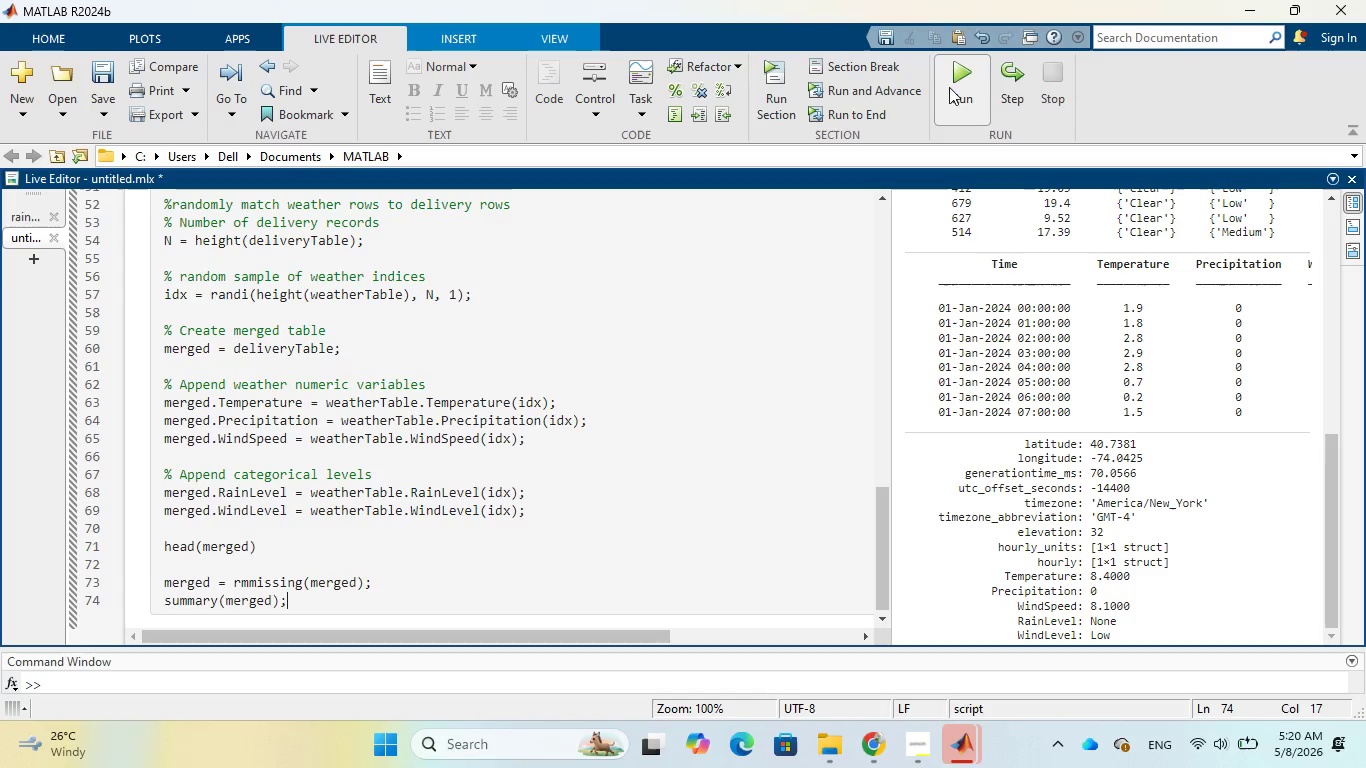 
left_click([954, 65])
 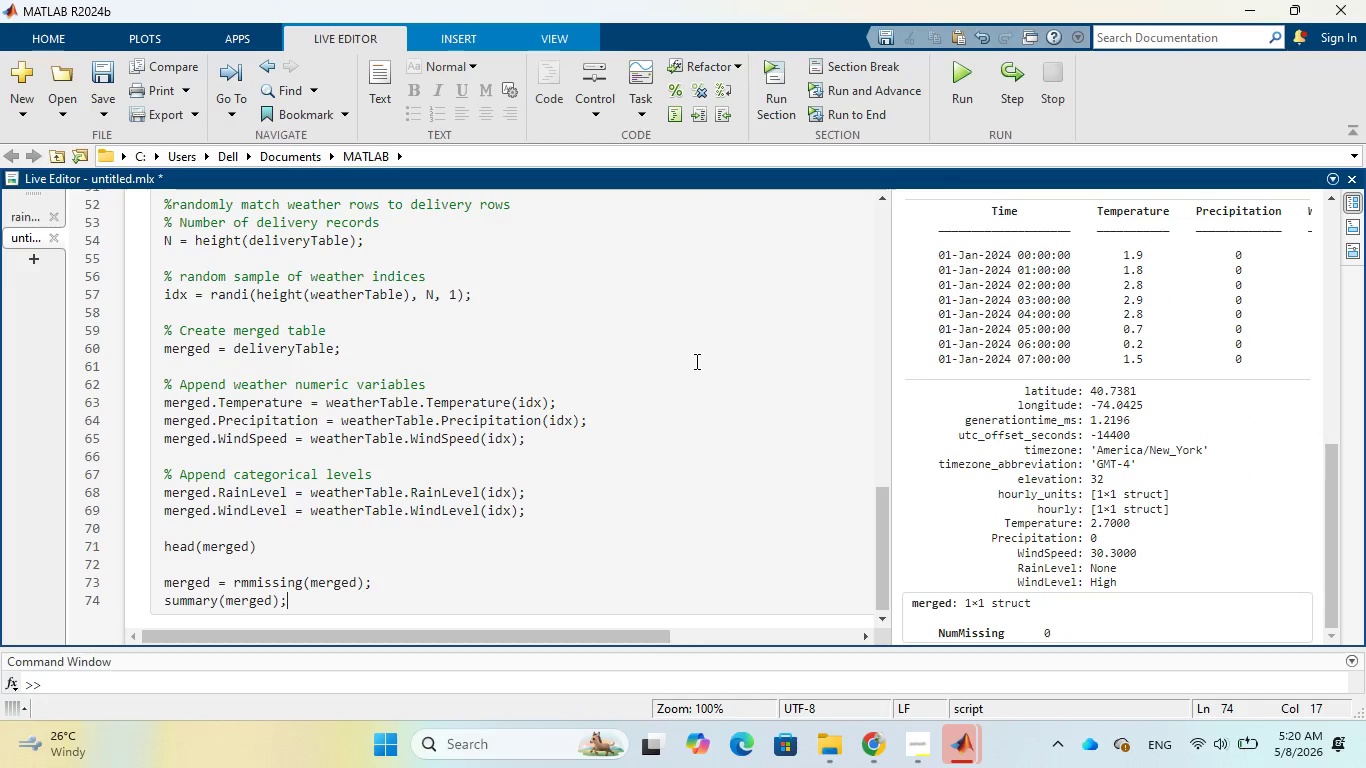 
scroll: coordinate [695, 361], scroll_direction: down, amount: 2.0
 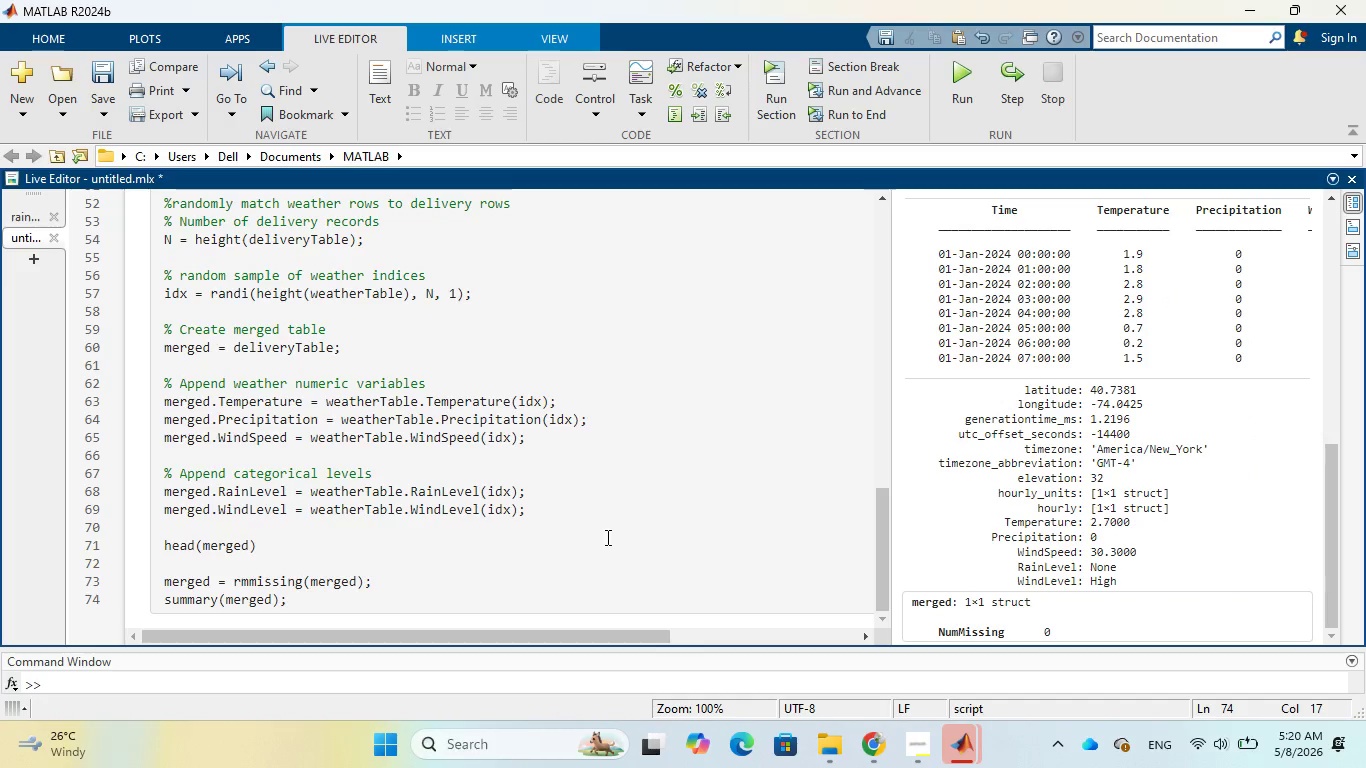 
wait(5.62)
 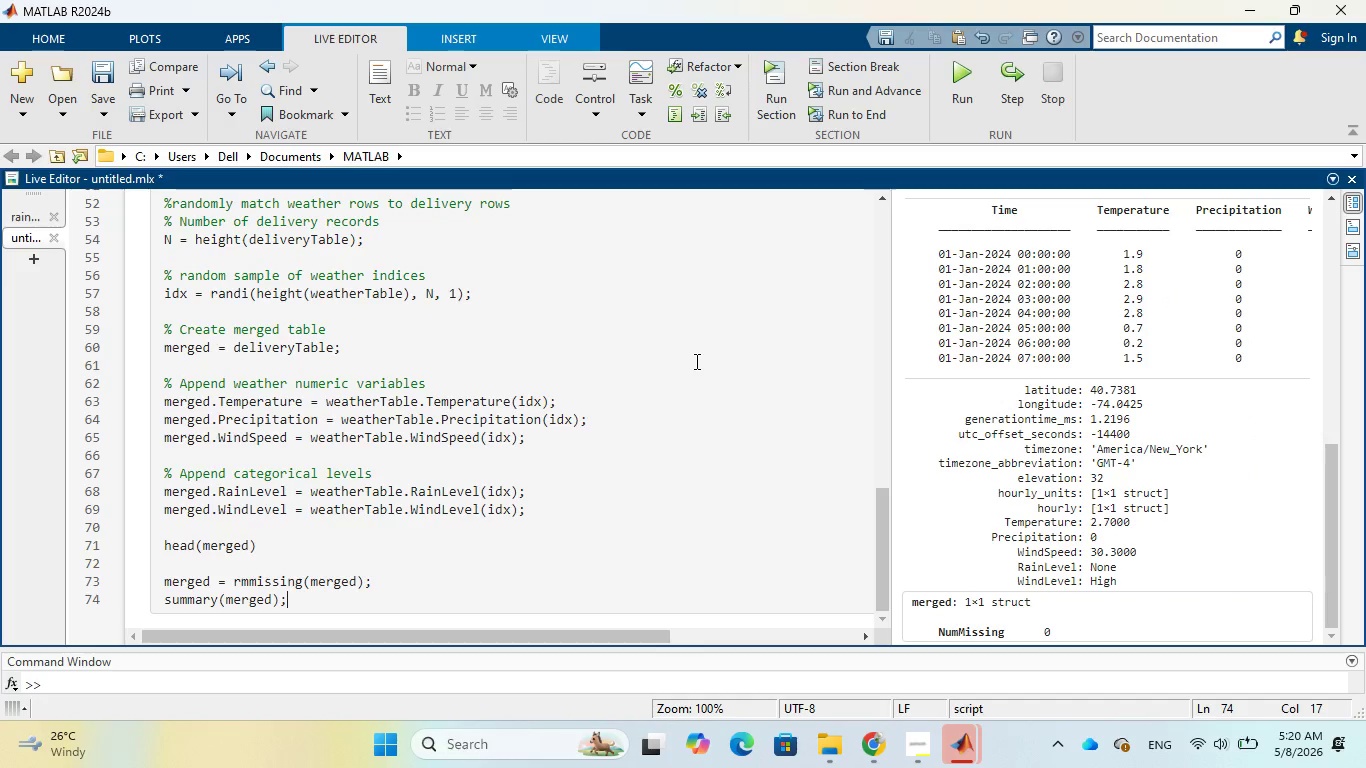 
key(Enter)
 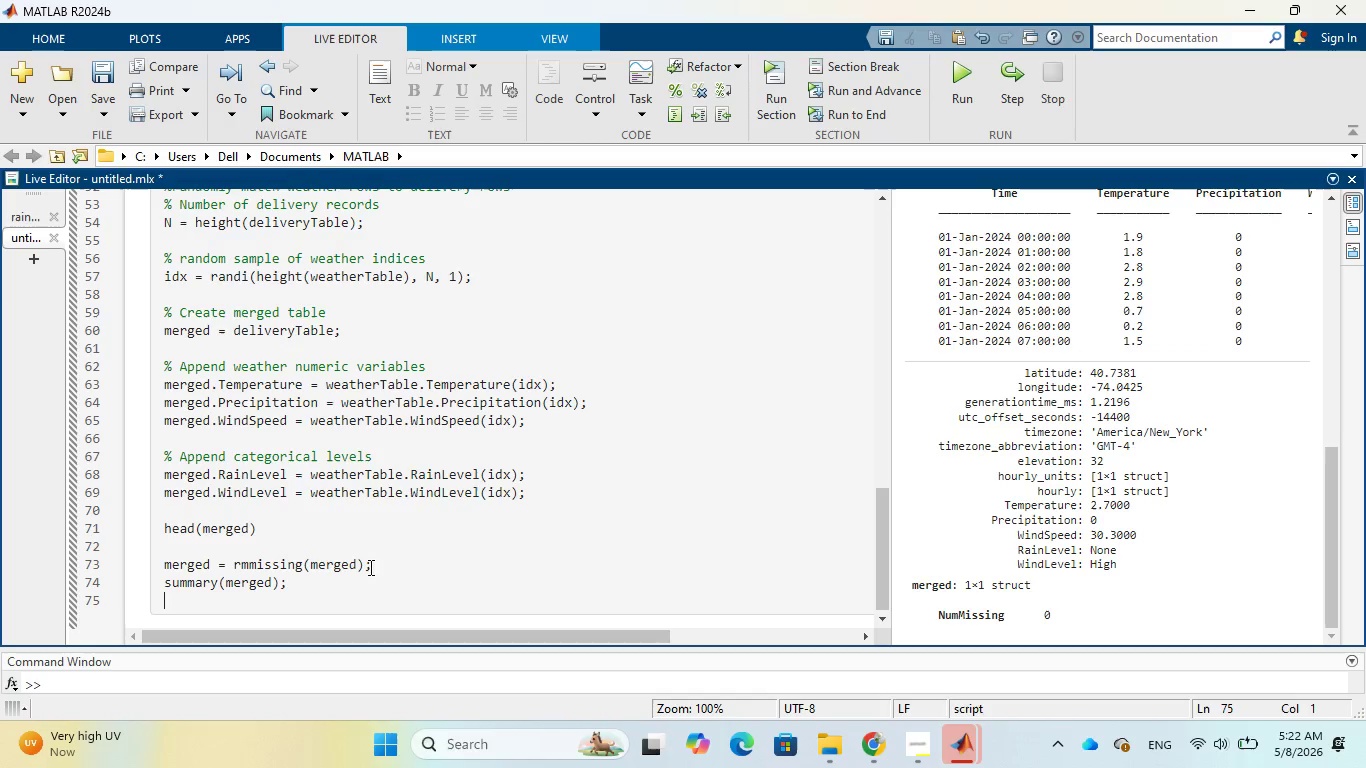 
wait(139.98)
 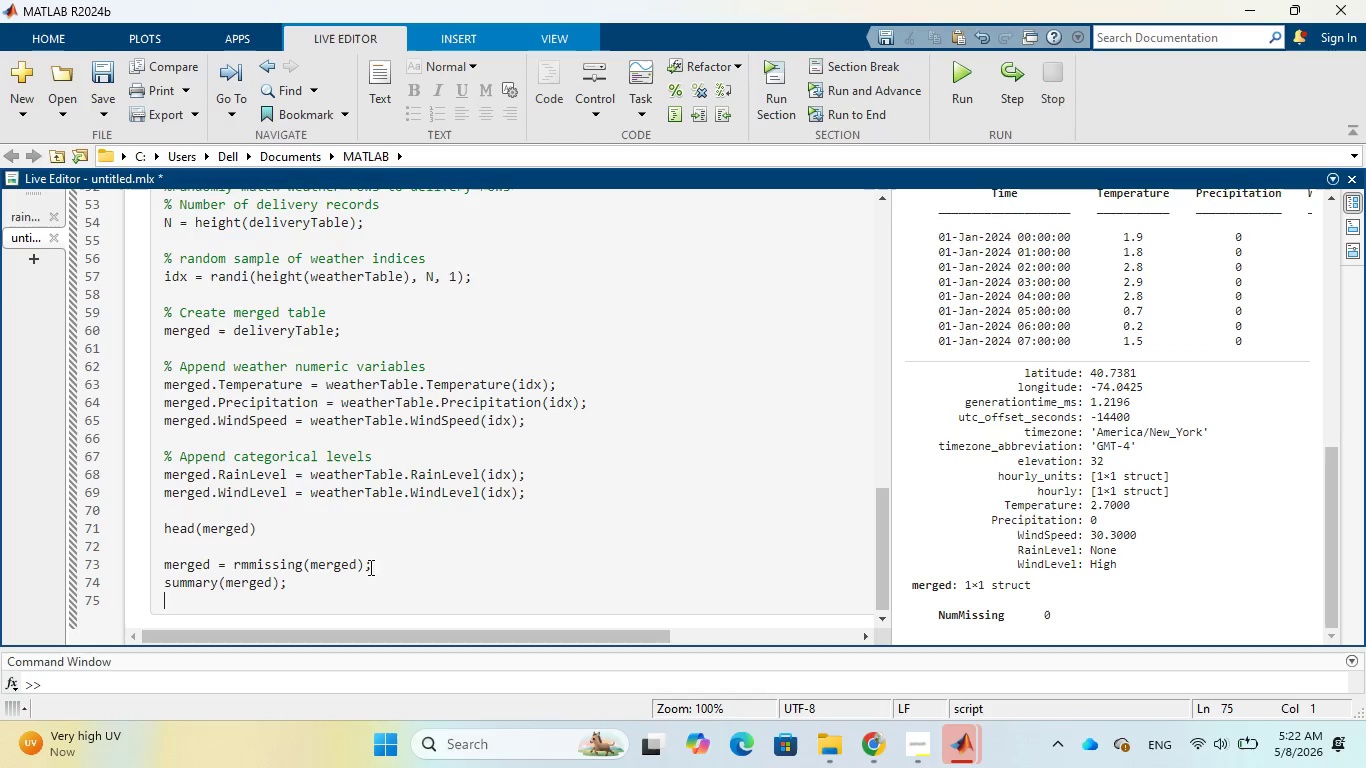 
left_click([296, 536])
 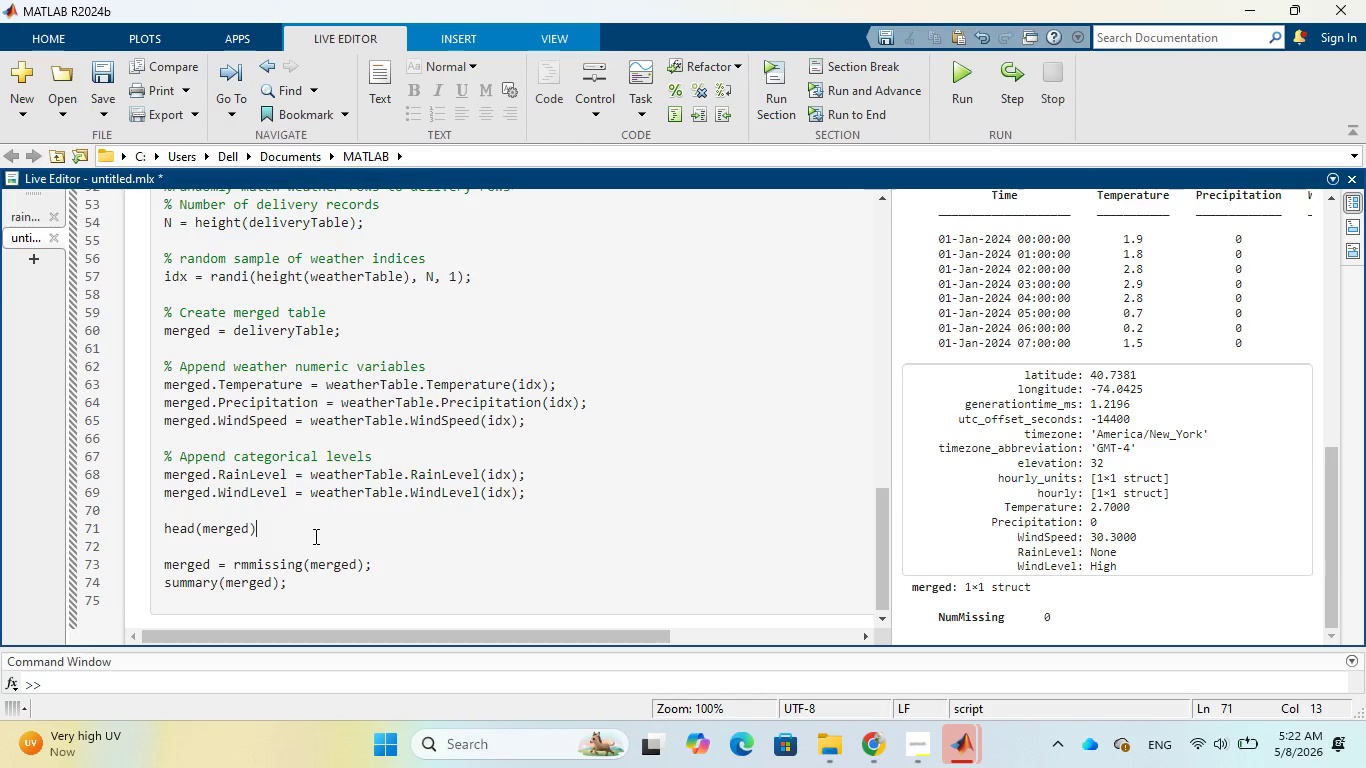 
key(Enter)
 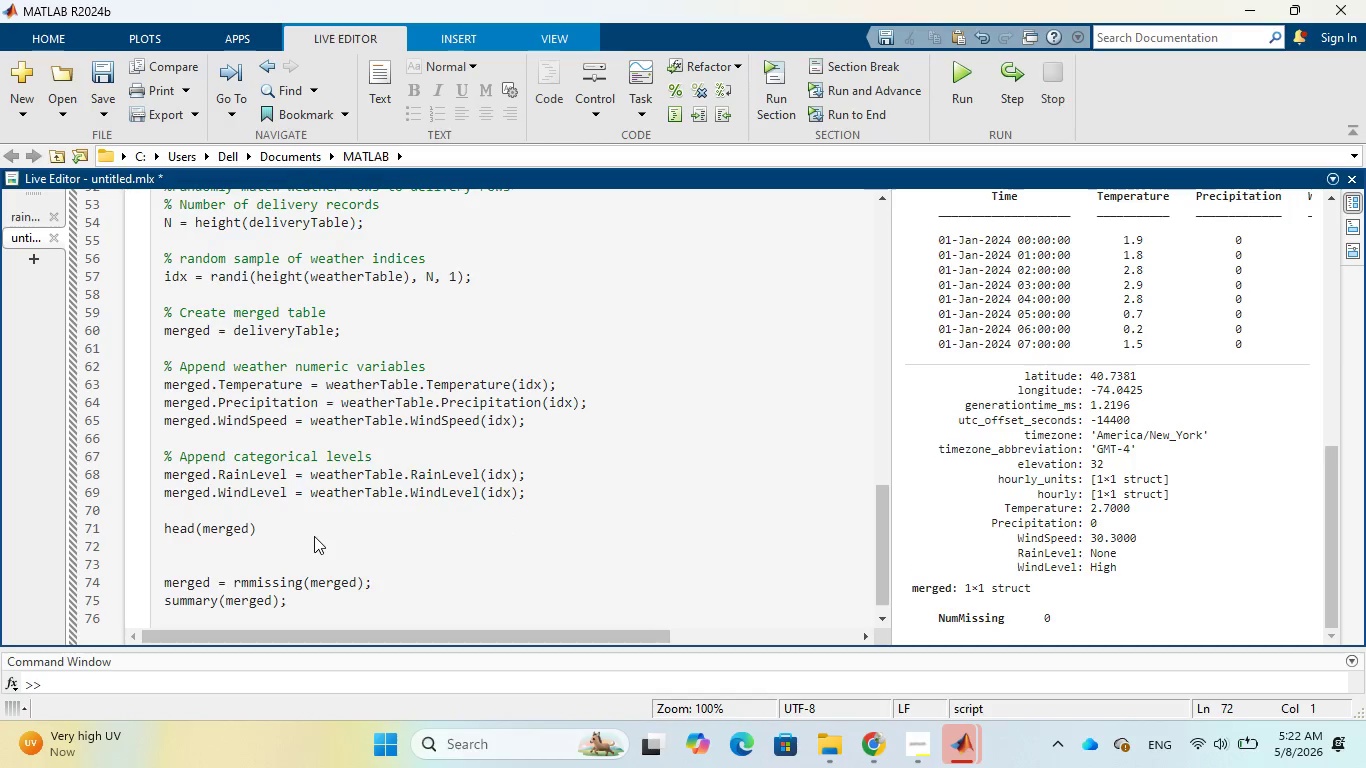 
key(Enter)
 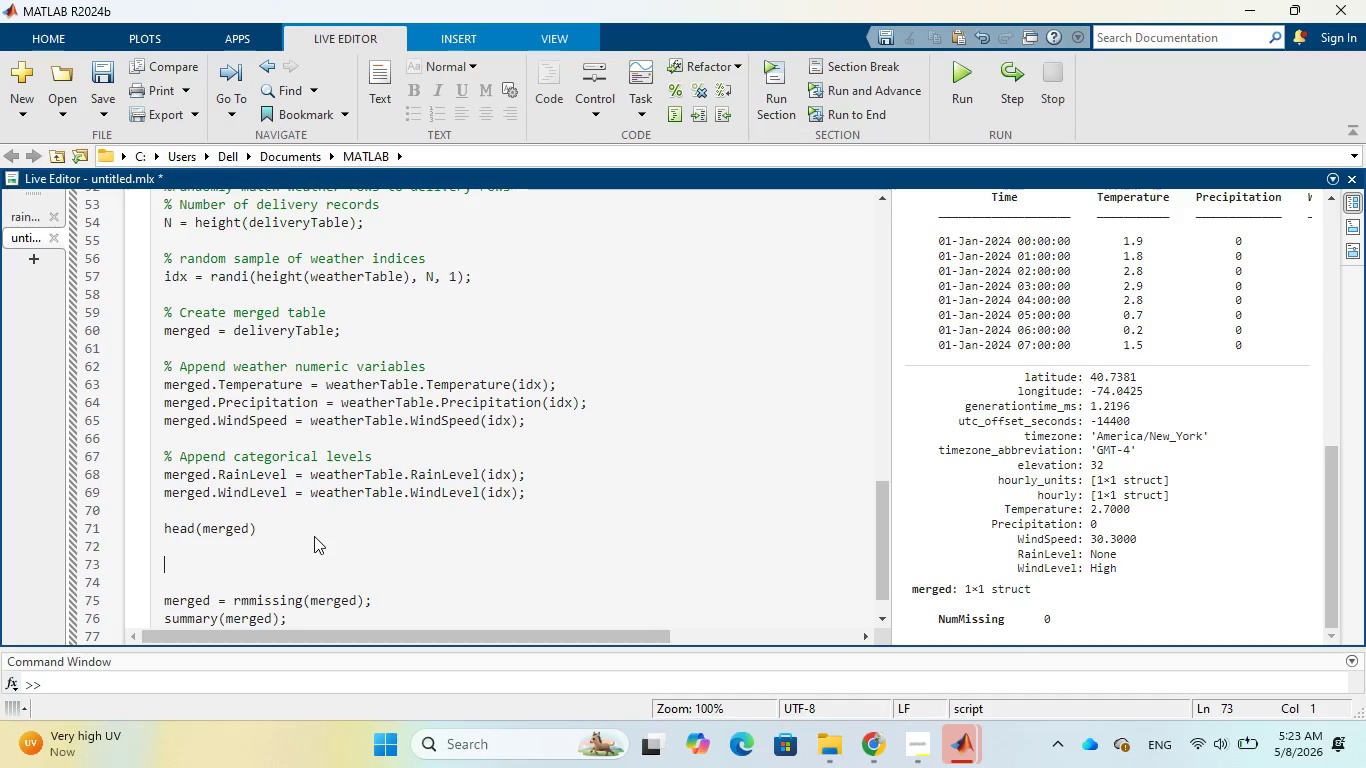 
wait(33.22)
 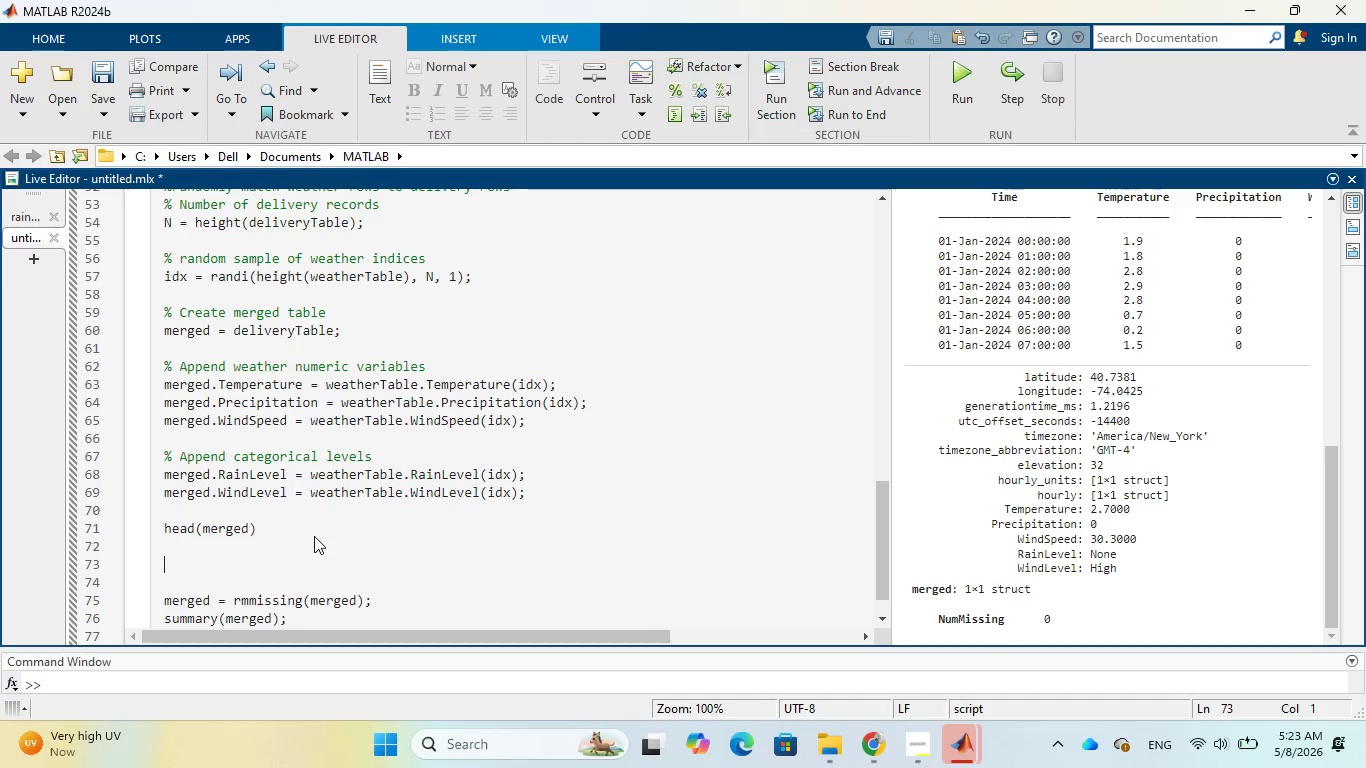 
scroll: coordinate [568, 543], scroll_direction: up, amount: 3.0
 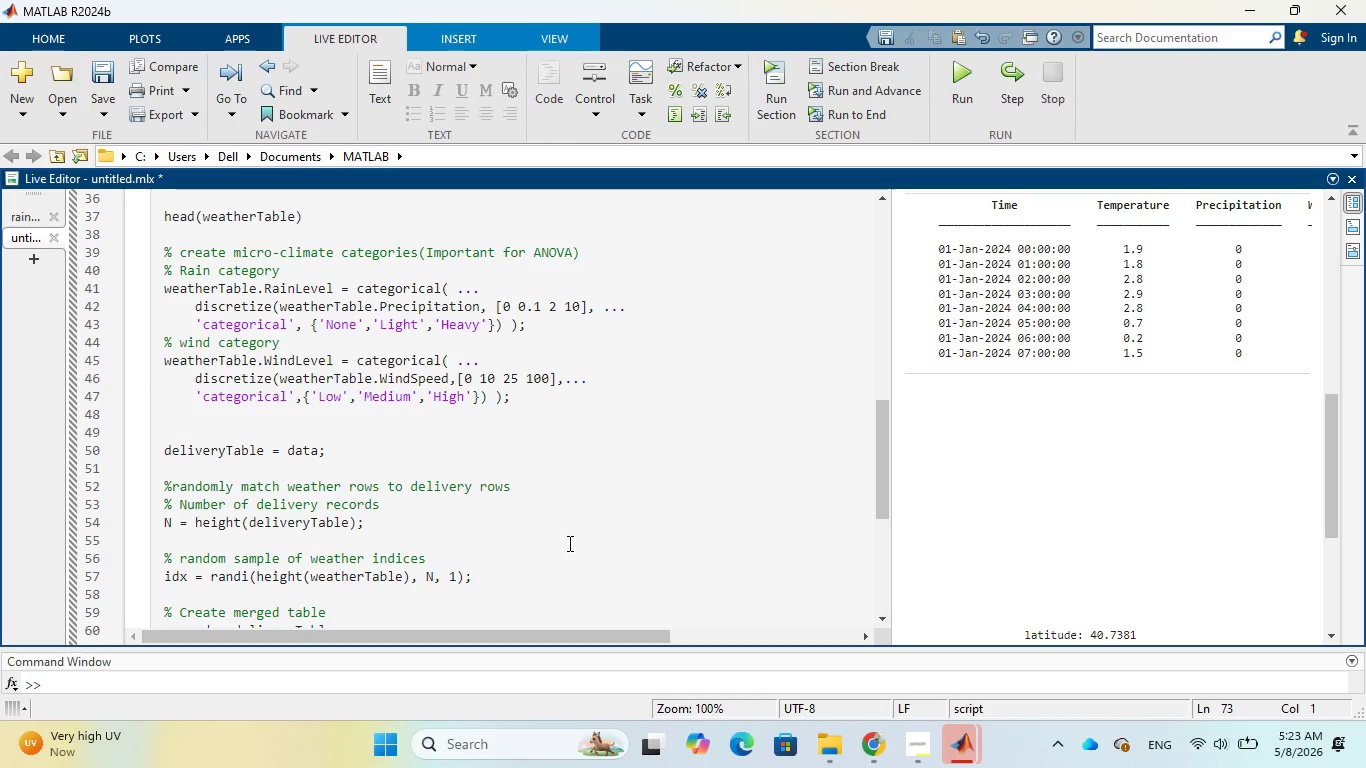 
wait(5.45)
 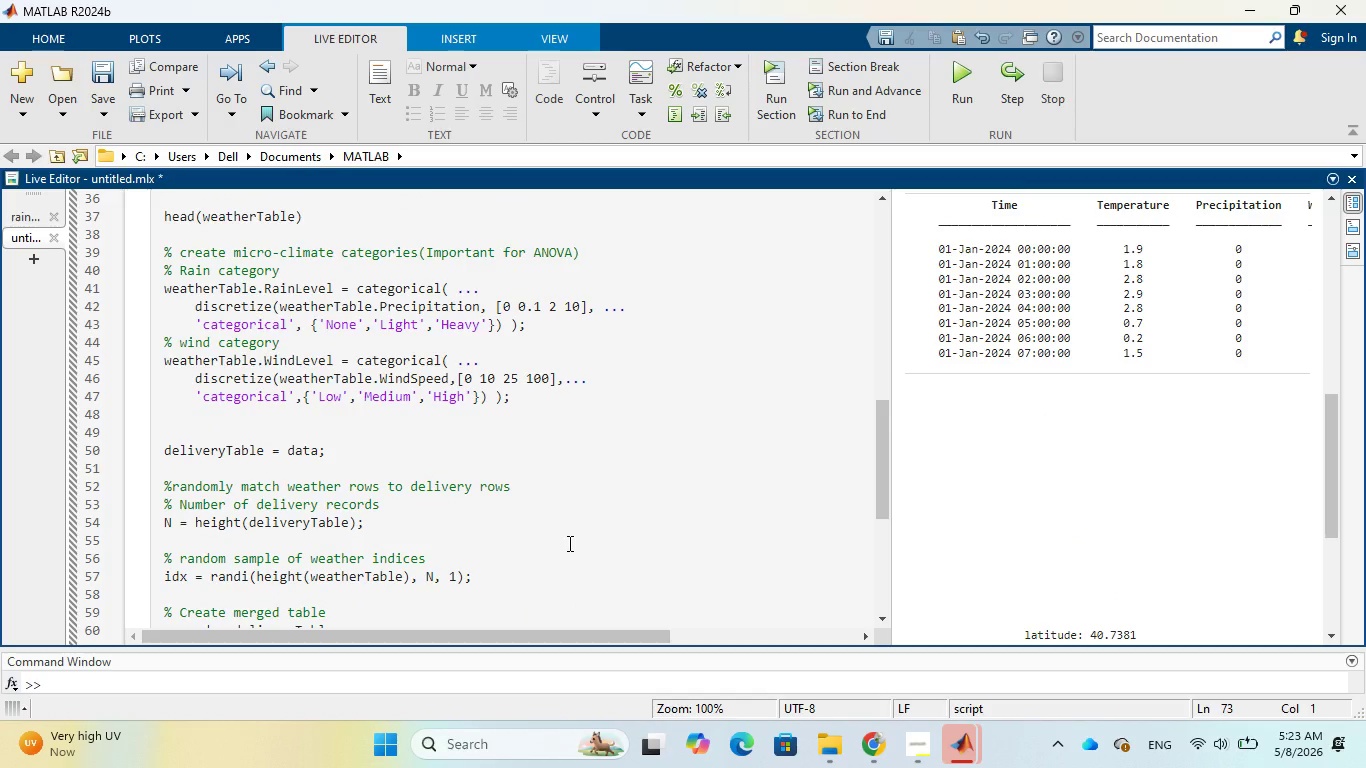 
scroll: coordinate [568, 543], scroll_direction: up, amount: 1.0
 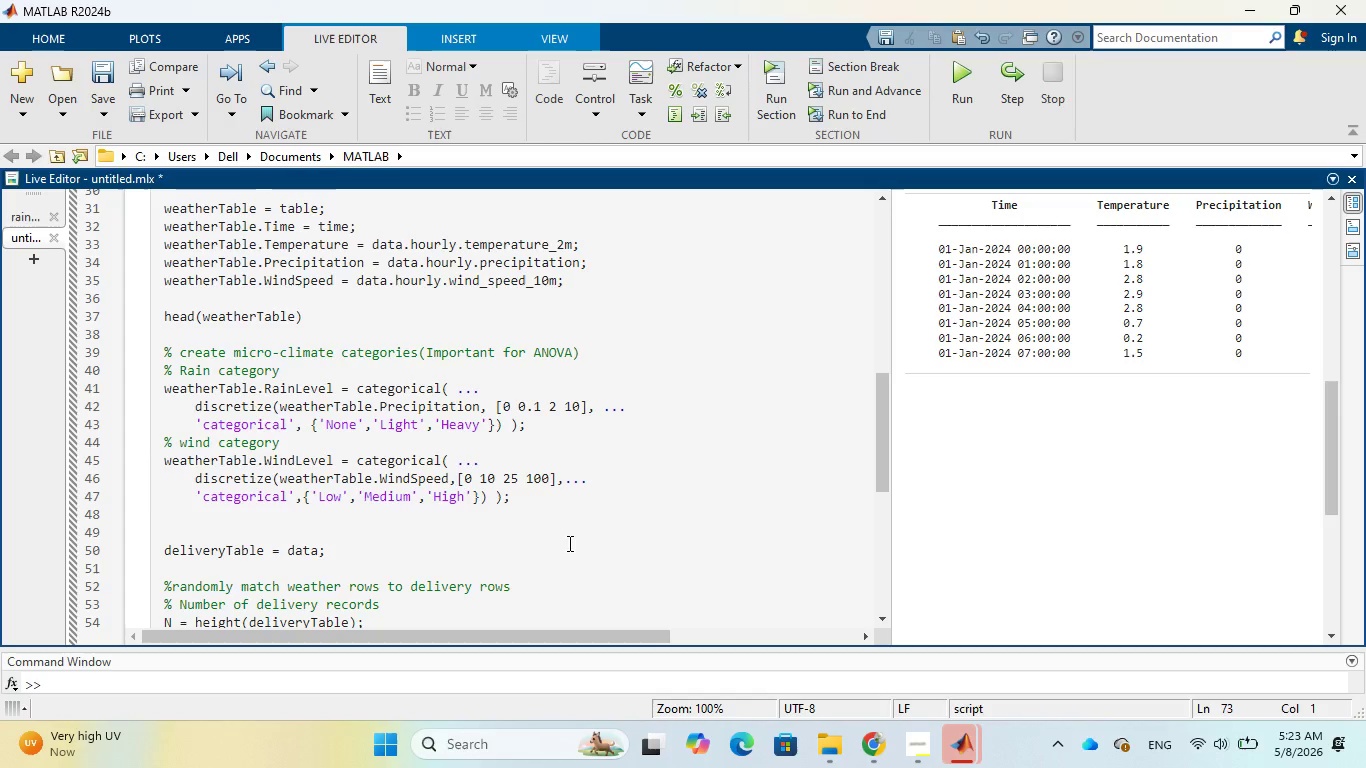 
wait(13.75)
 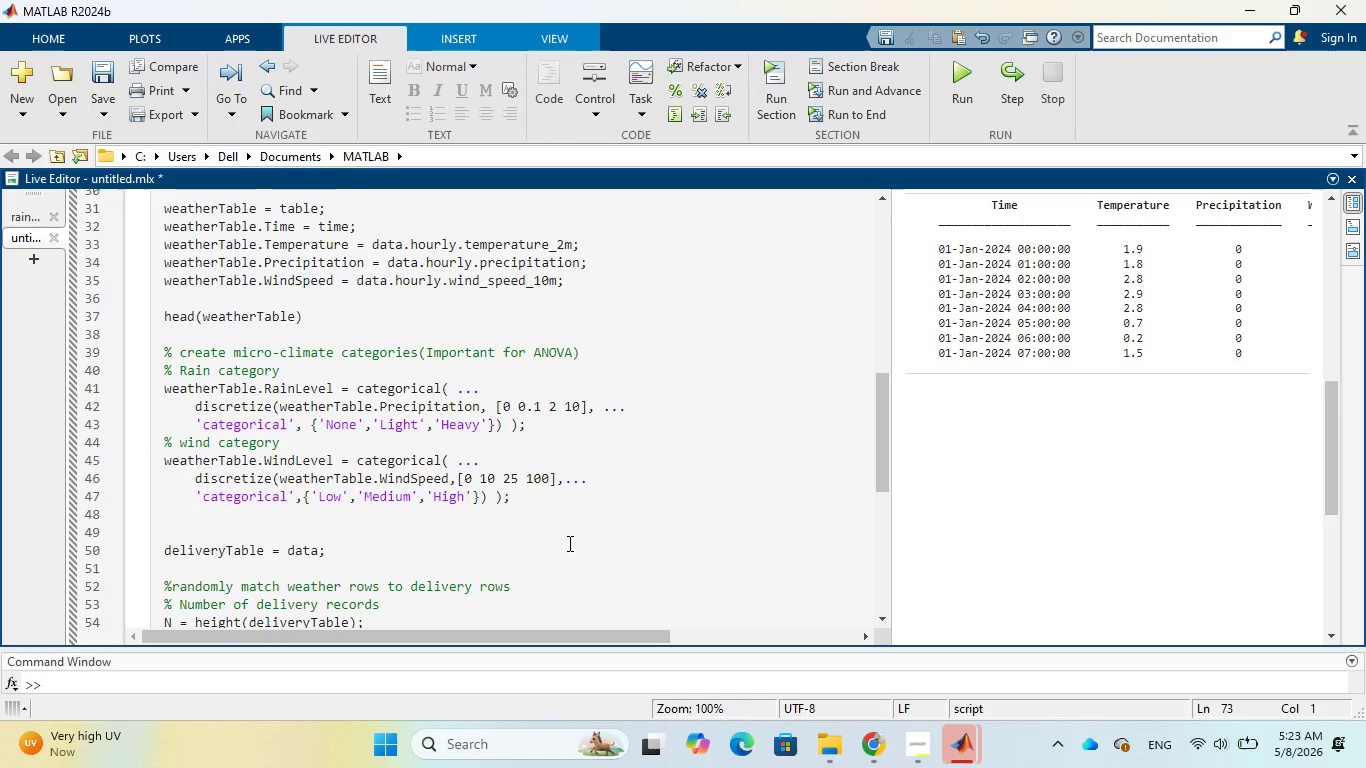 
scroll: coordinate [568, 543], scroll_direction: down, amount: 1.0
 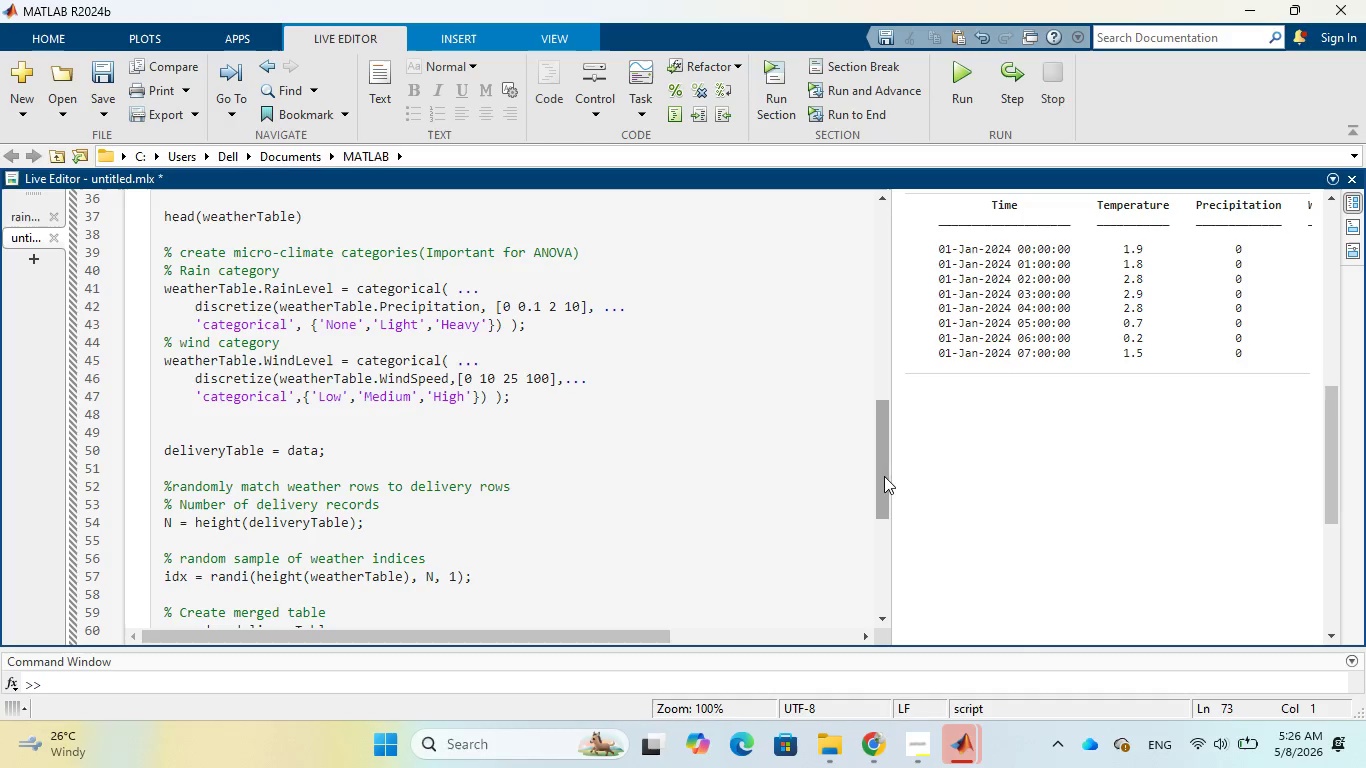 
wait(178.76)
 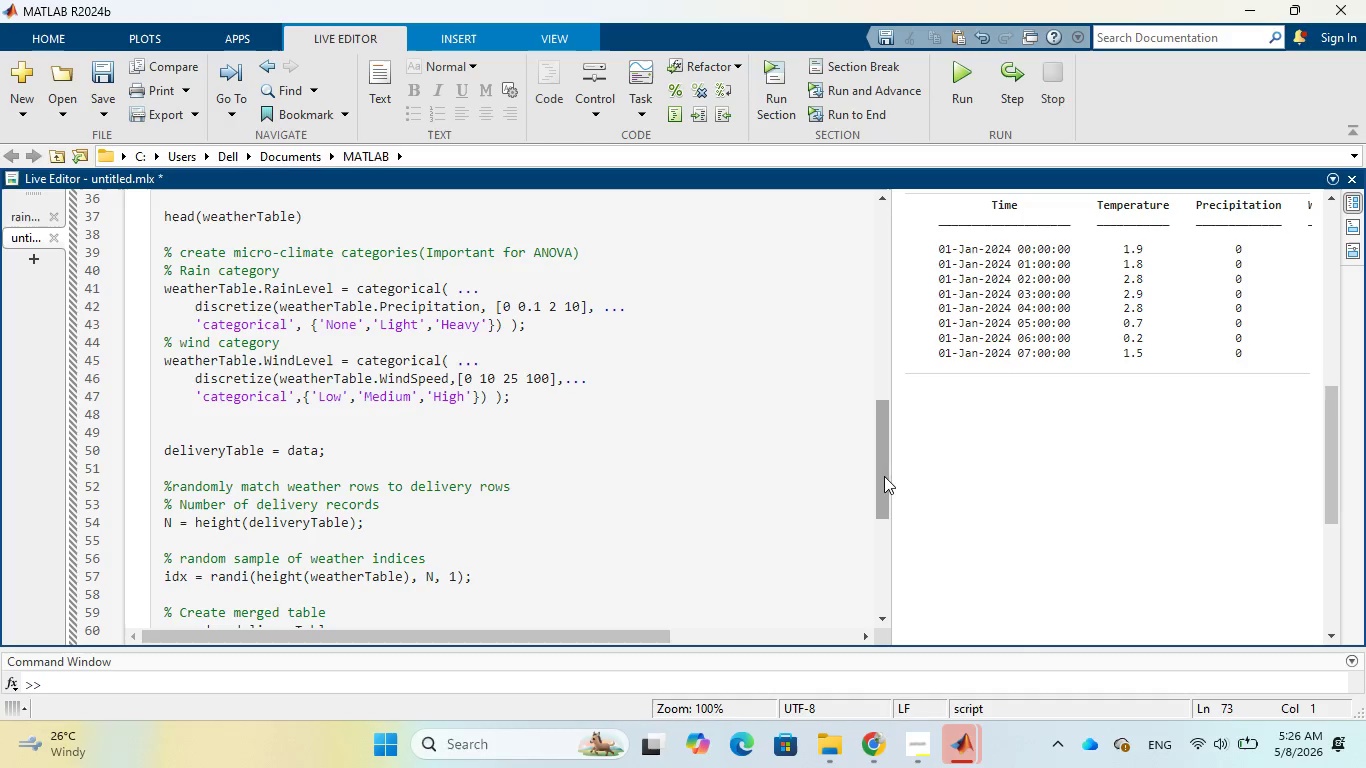 
left_click_drag(start_coordinate=[884, 470], to_coordinate=[897, 573])
 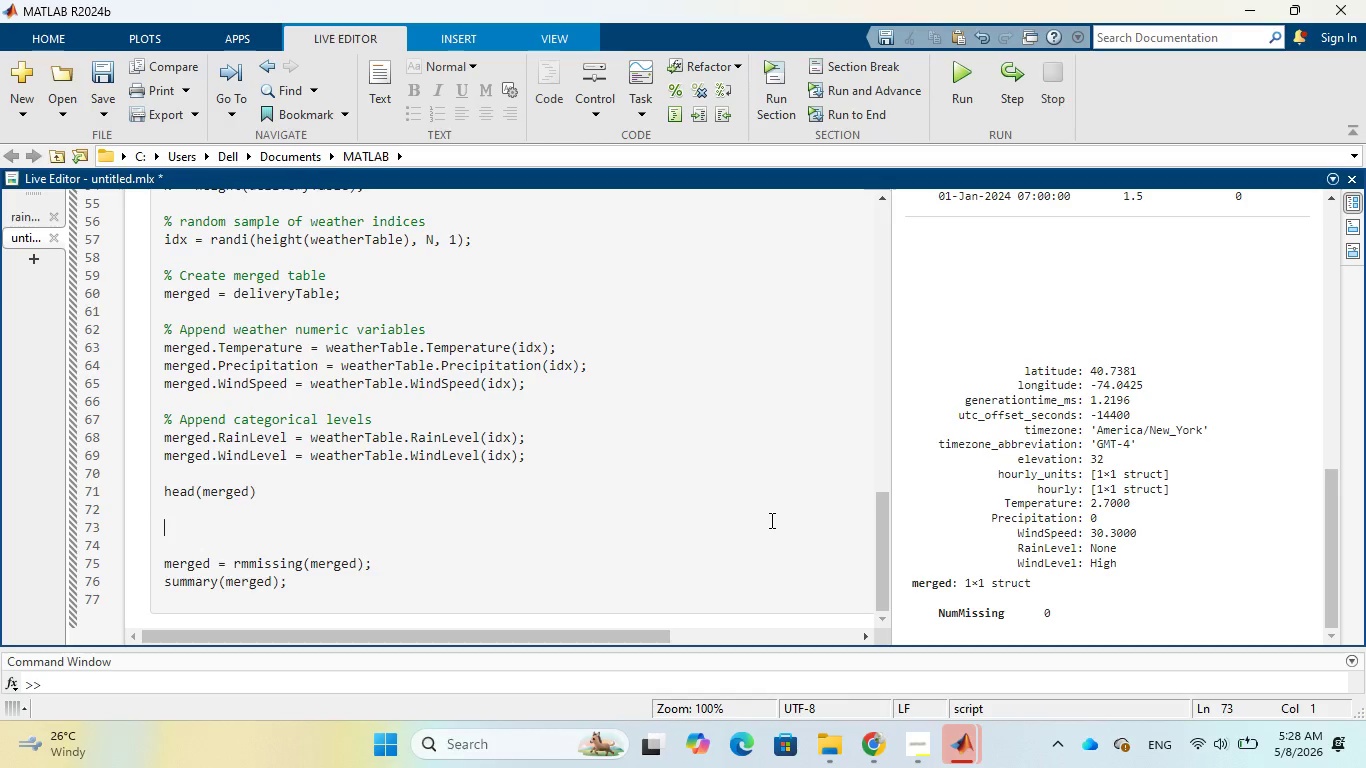 
wait(69.38)
 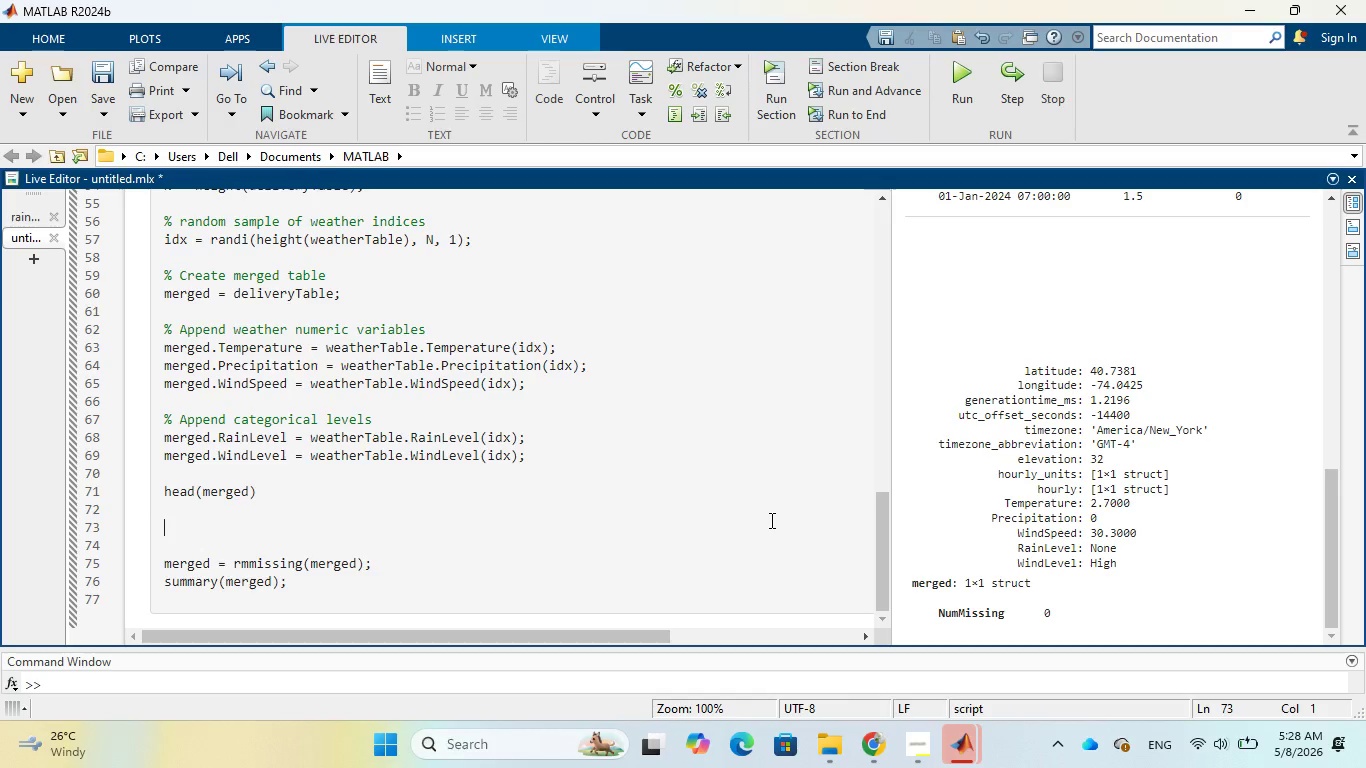 
scroll: coordinate [647, 520], scroll_direction: down, amount: 3.0
 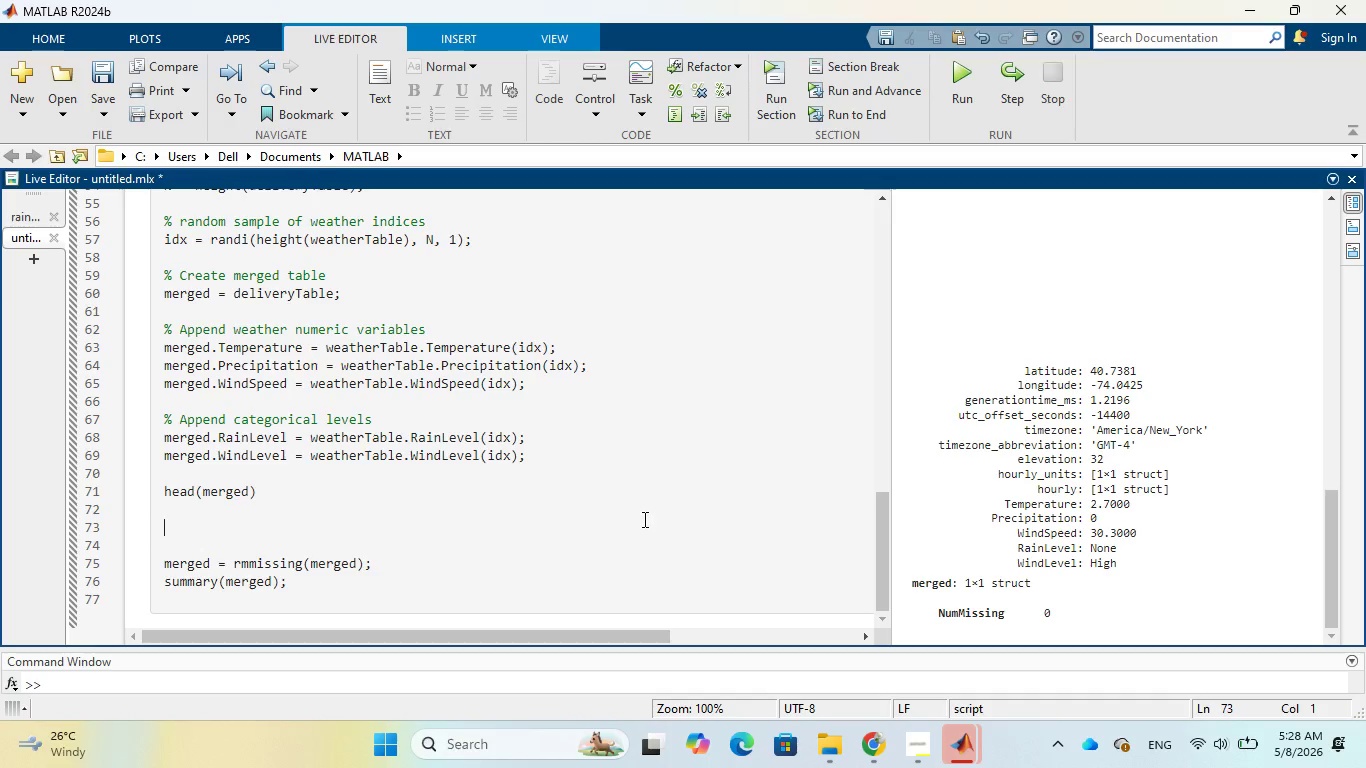 
wait(45.53)
 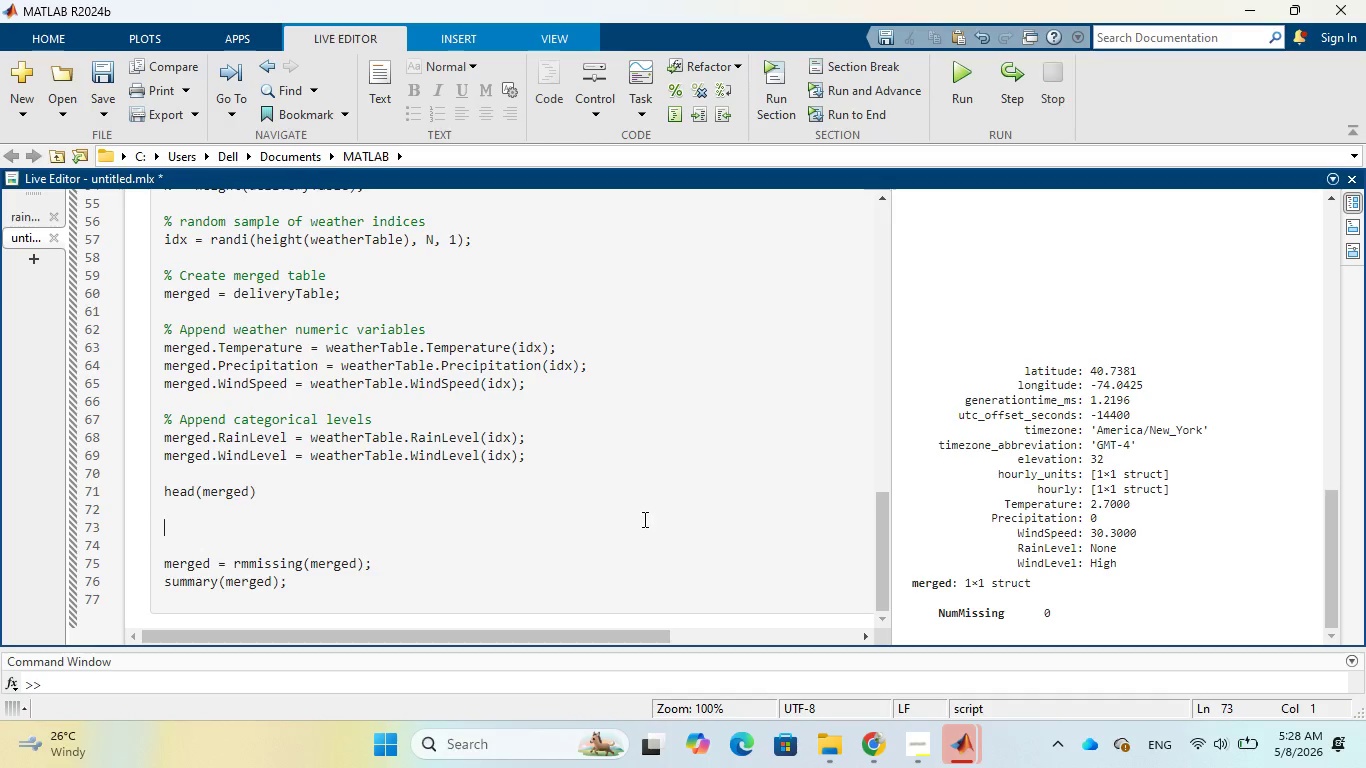 
scroll: coordinate [730, 438], scroll_direction: up, amount: 15.0
 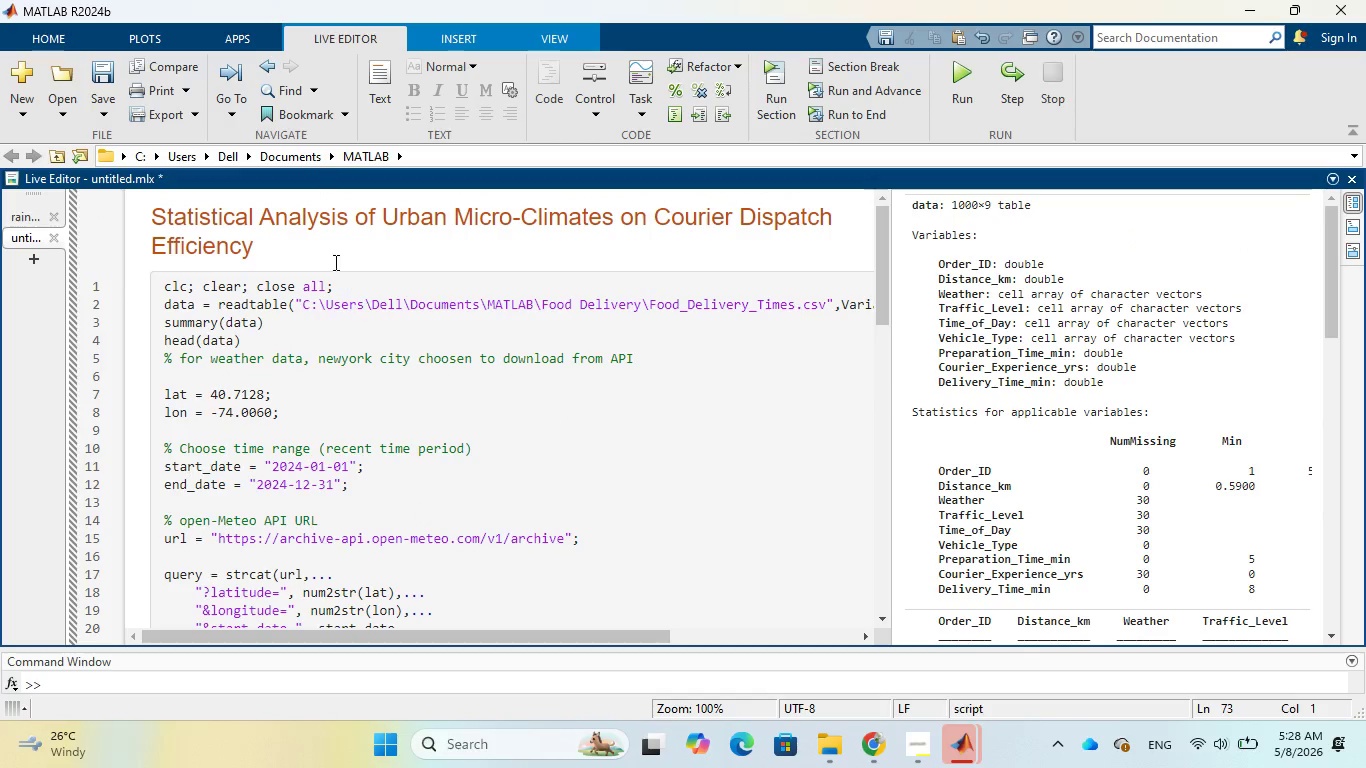 
left_click([332, 258])
 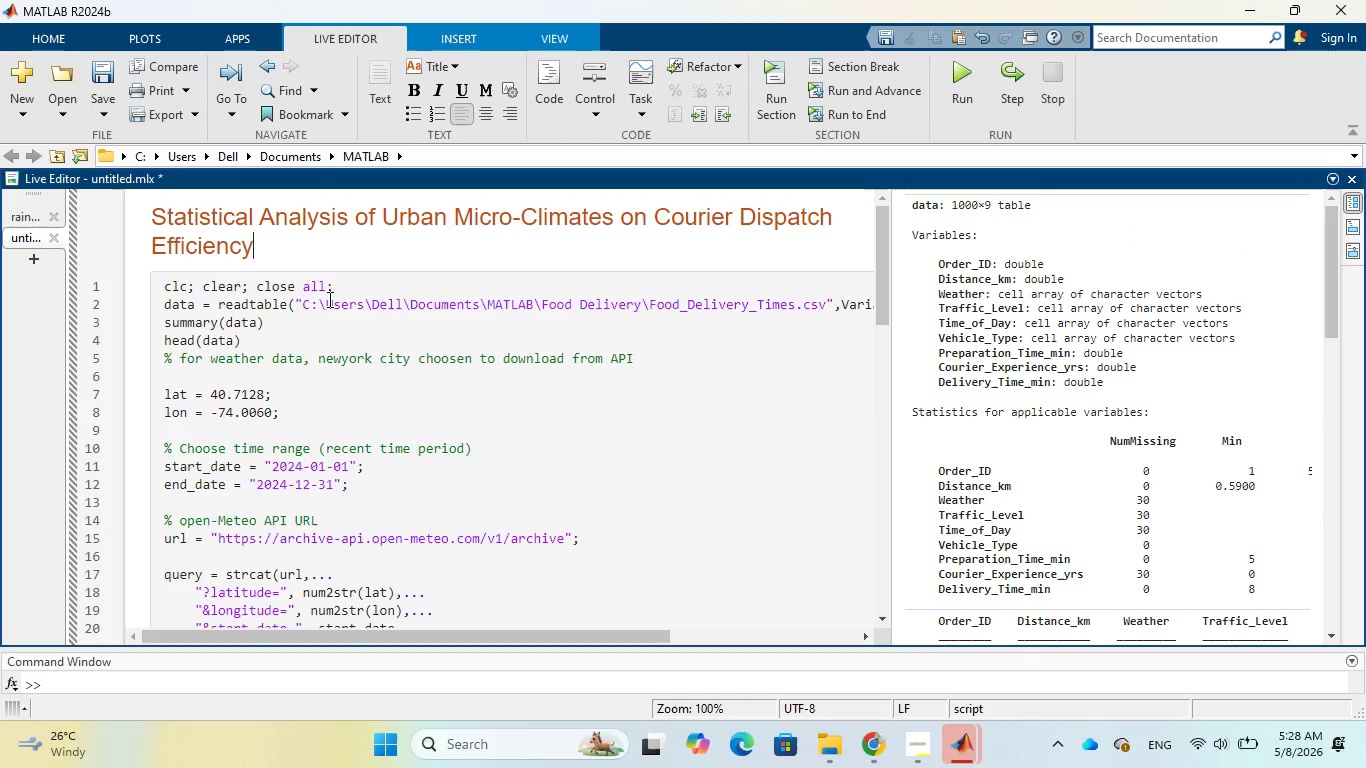 
key(Enter)